 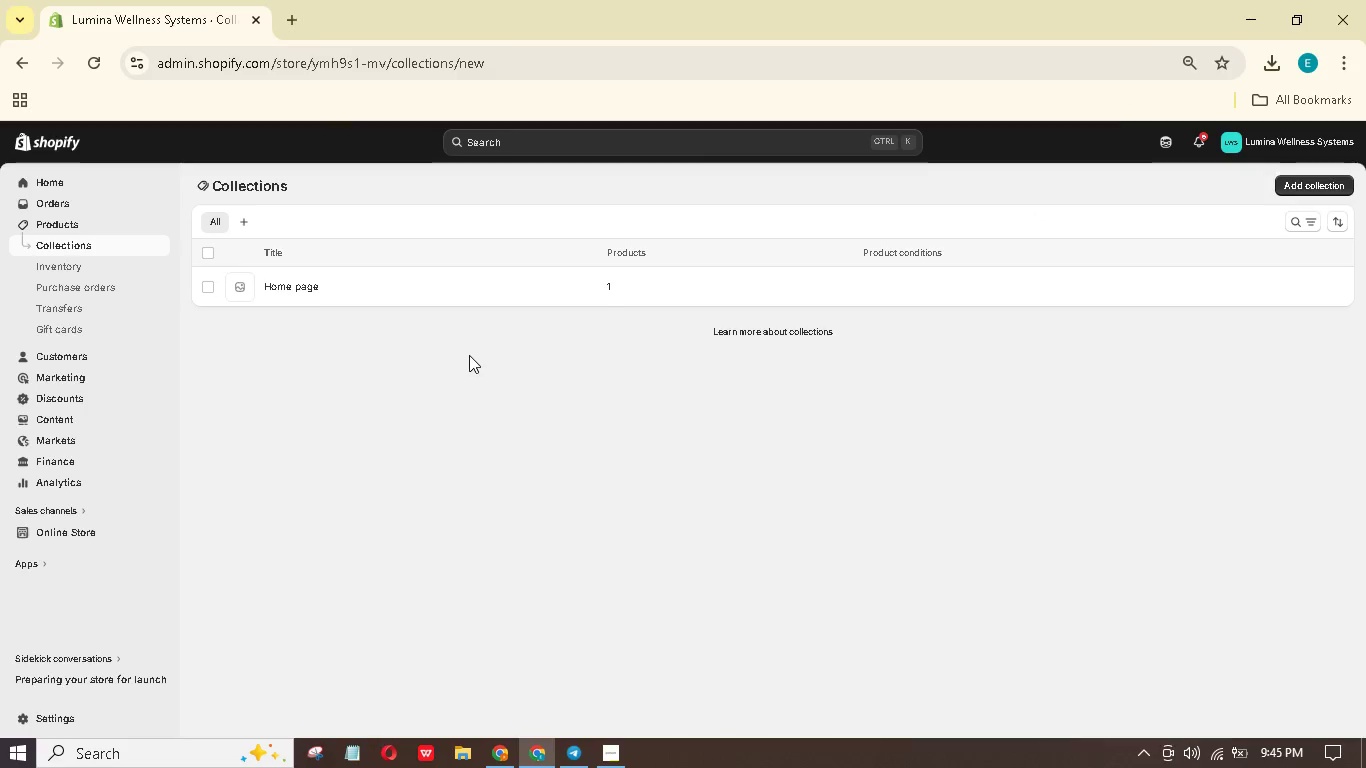 
type(Monitoring & Recovery)
 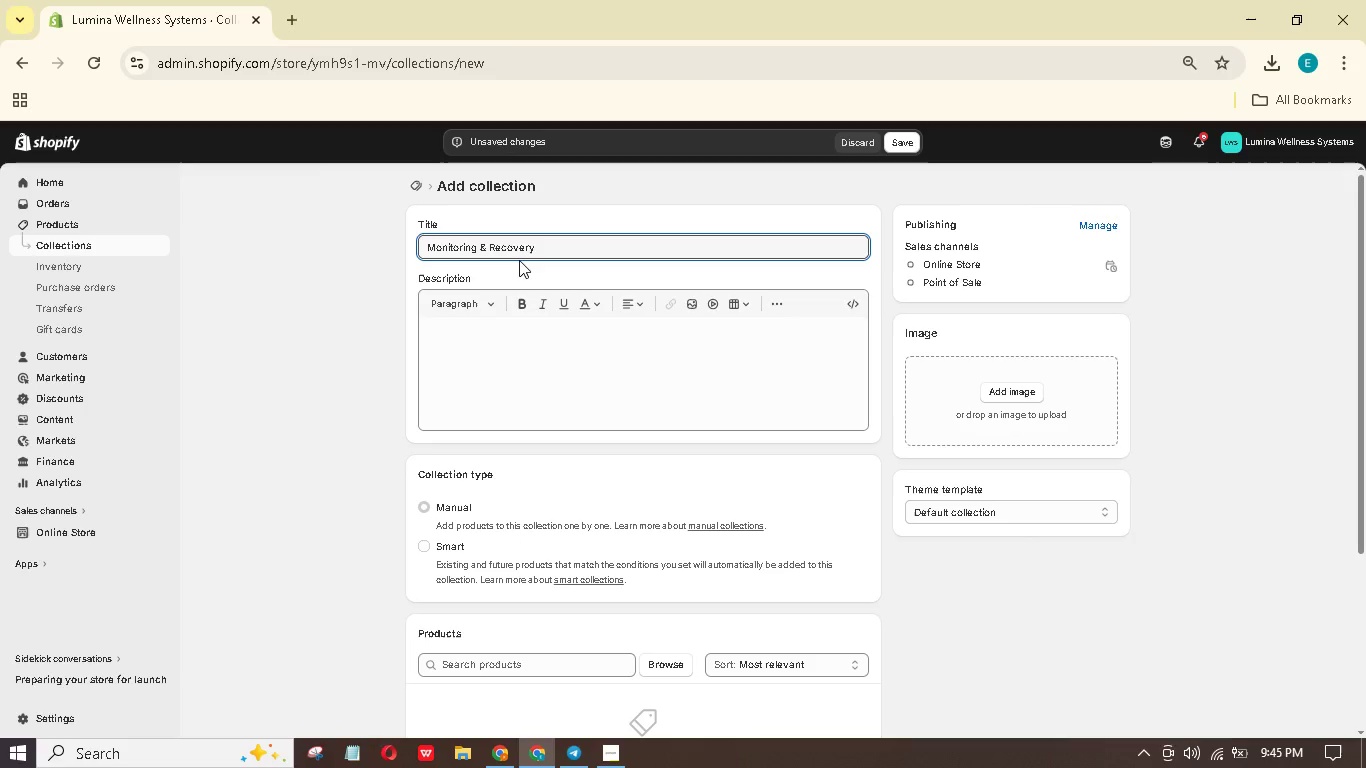 
wait(8.5)
 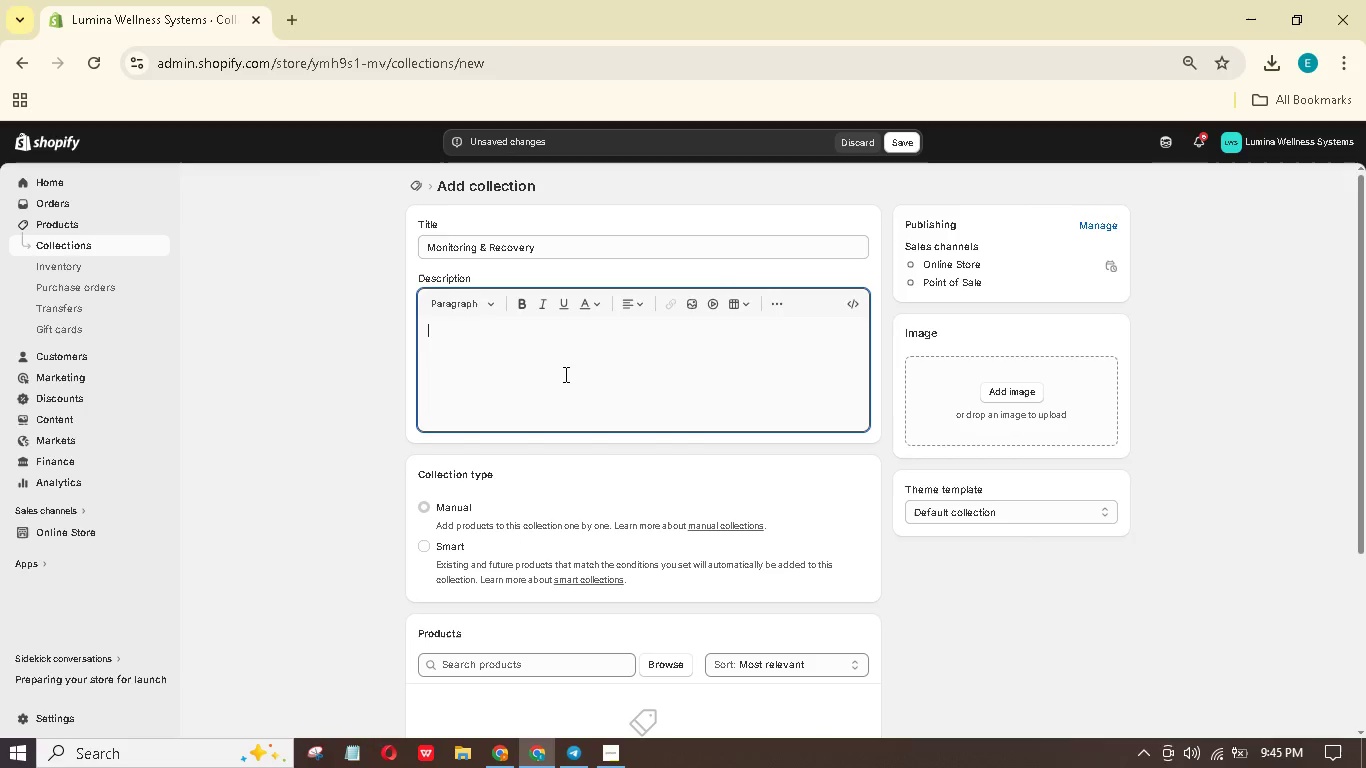 
type(Tools)
 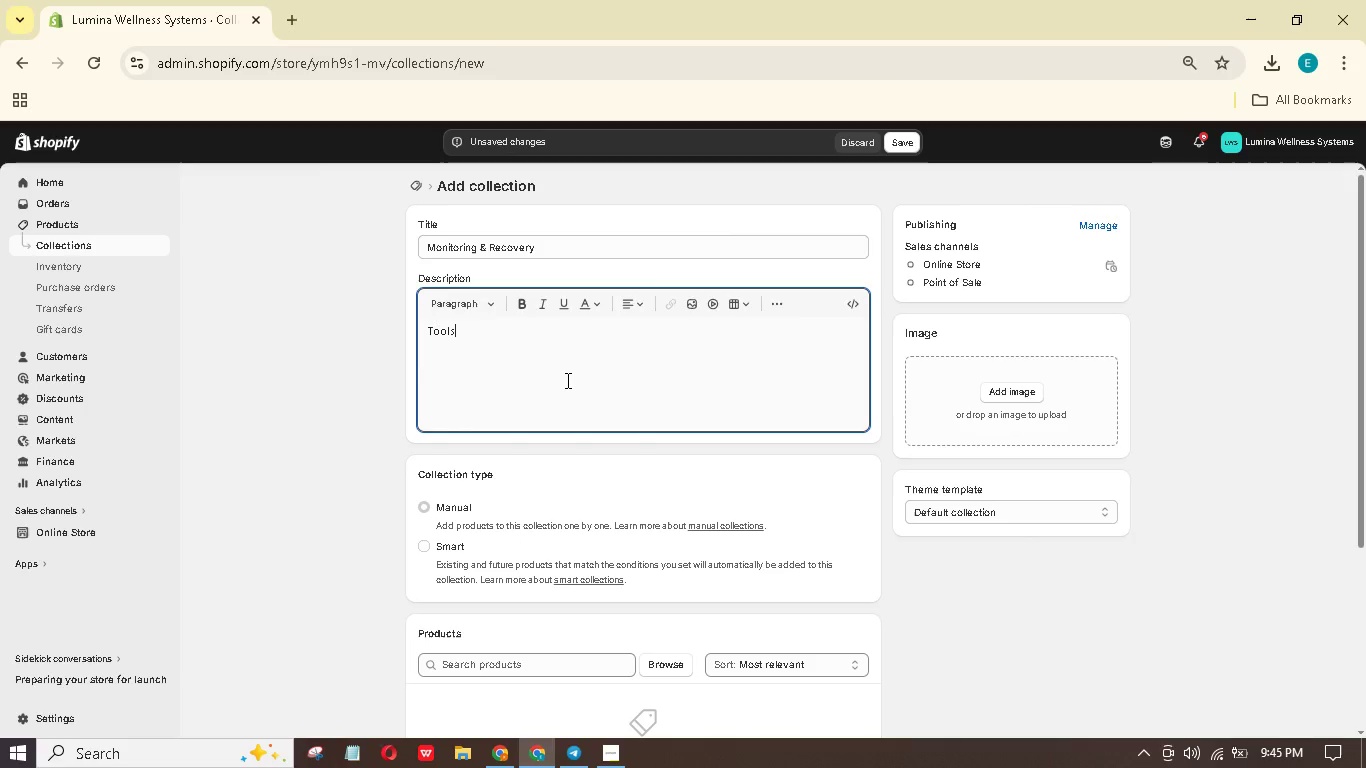 
wait(12.72)
 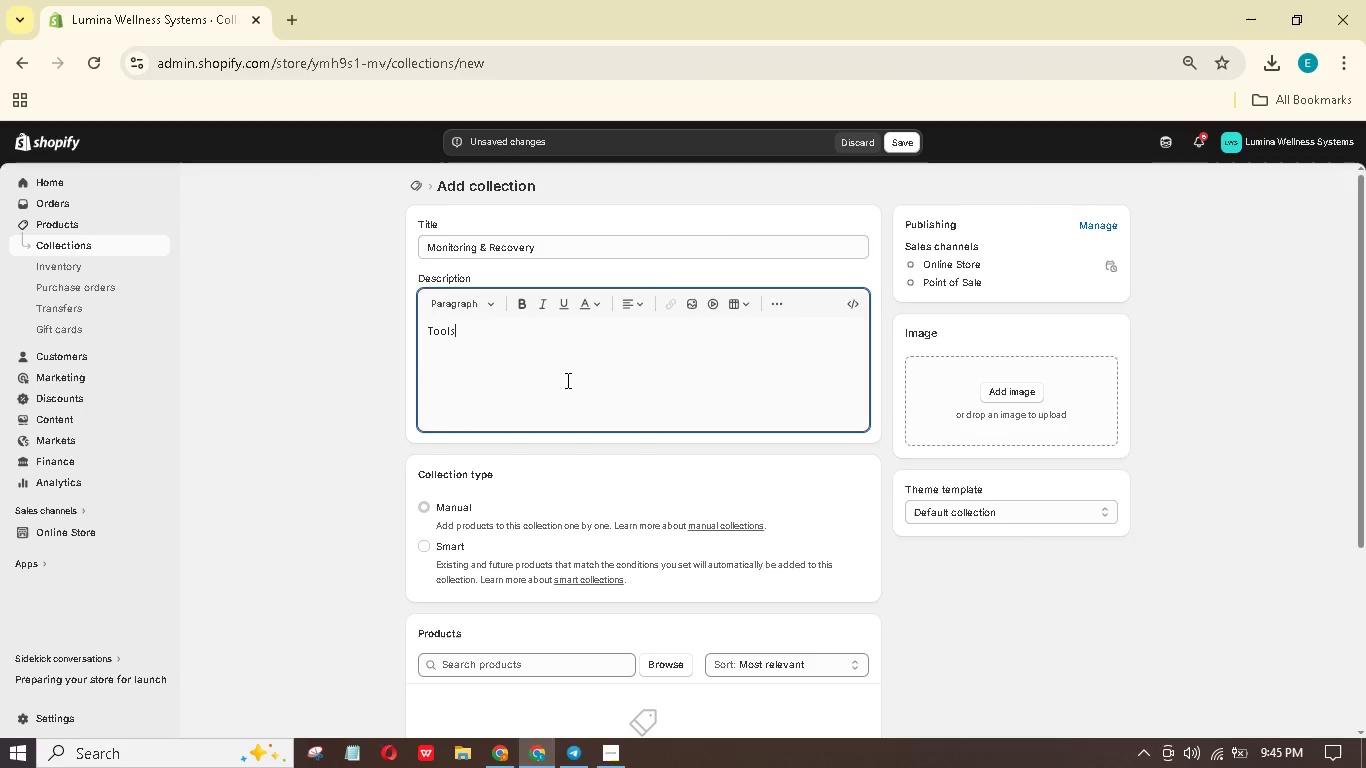 
type( that trac)
 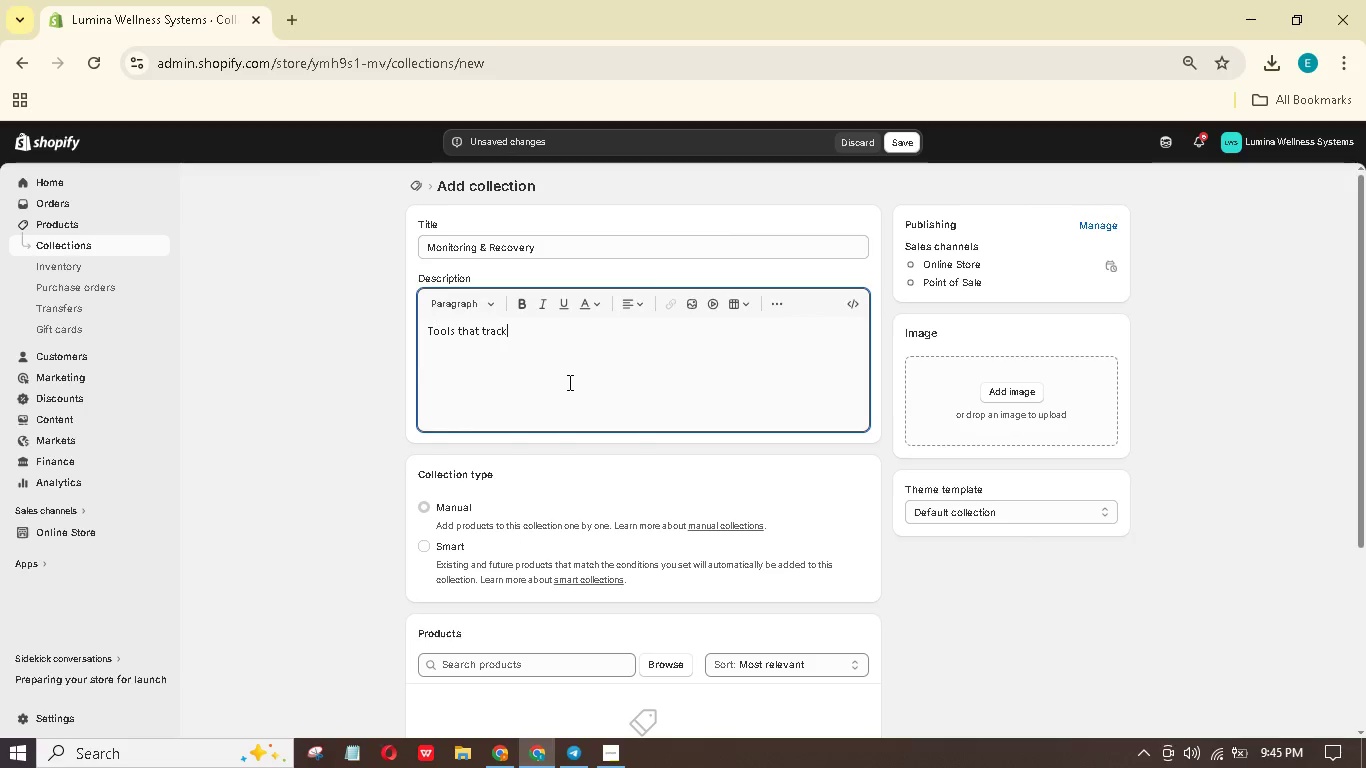 
type(k your body's signals - gently, consistenly, nd with )
key(Backspace)
type(out)
 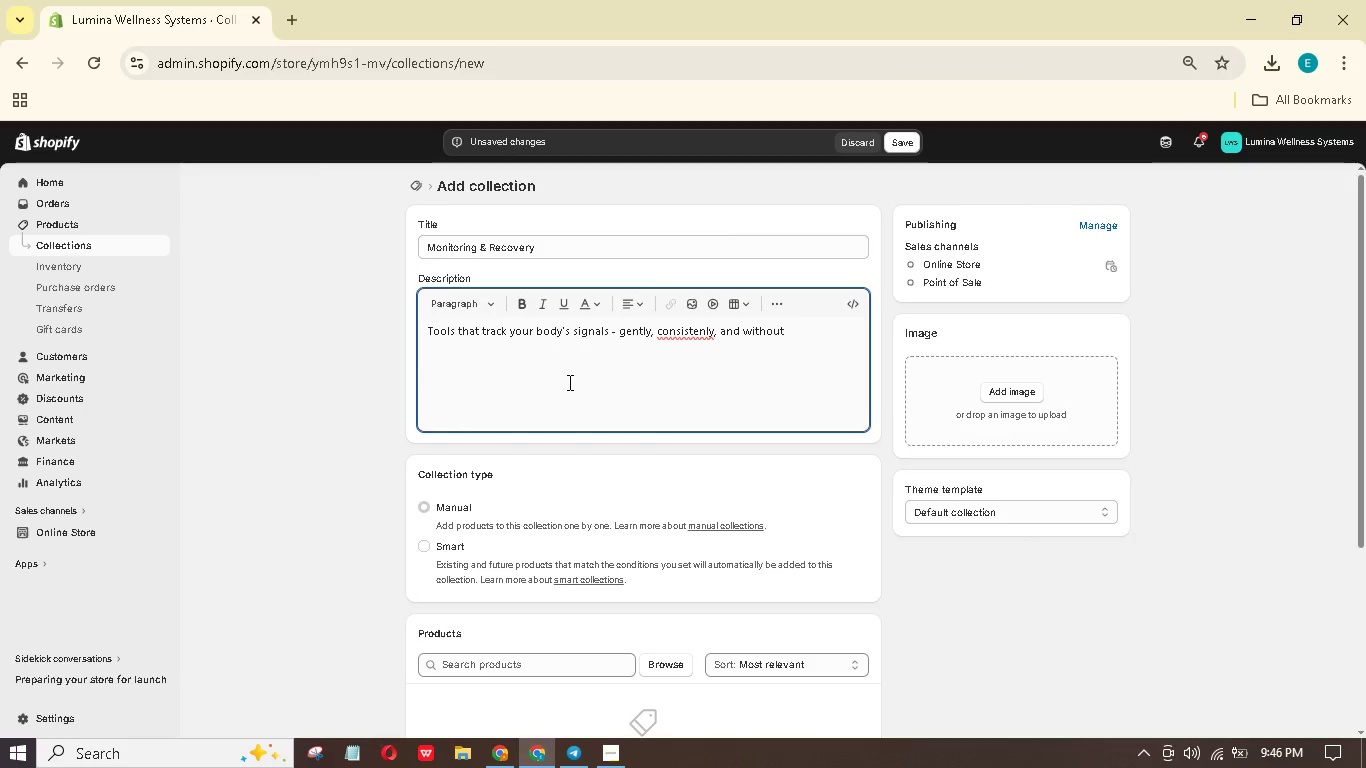 
type( judgment. Share data with your Lumina coach to prsonalize your nutrition and lifestt)
key(Backspace)
type(yle)
 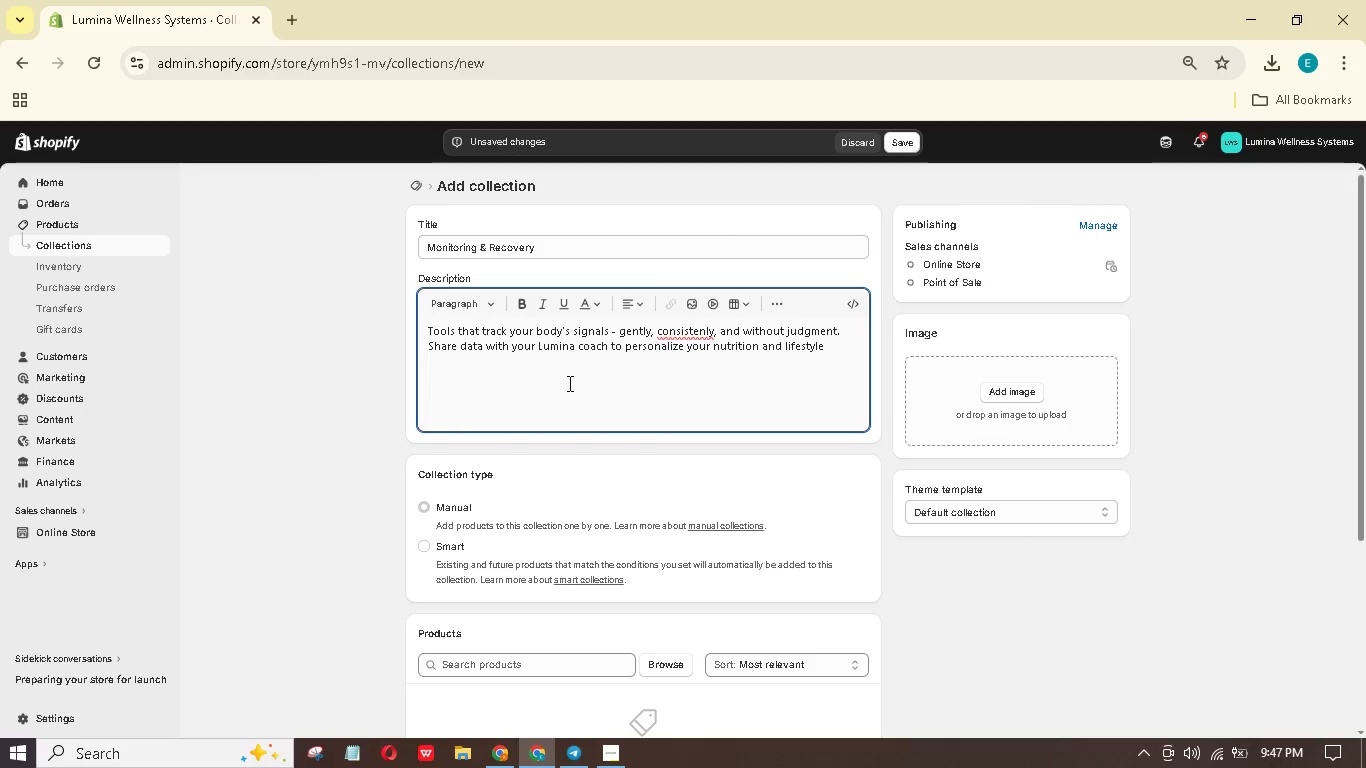 
type( plan. No clinical walls, just)
 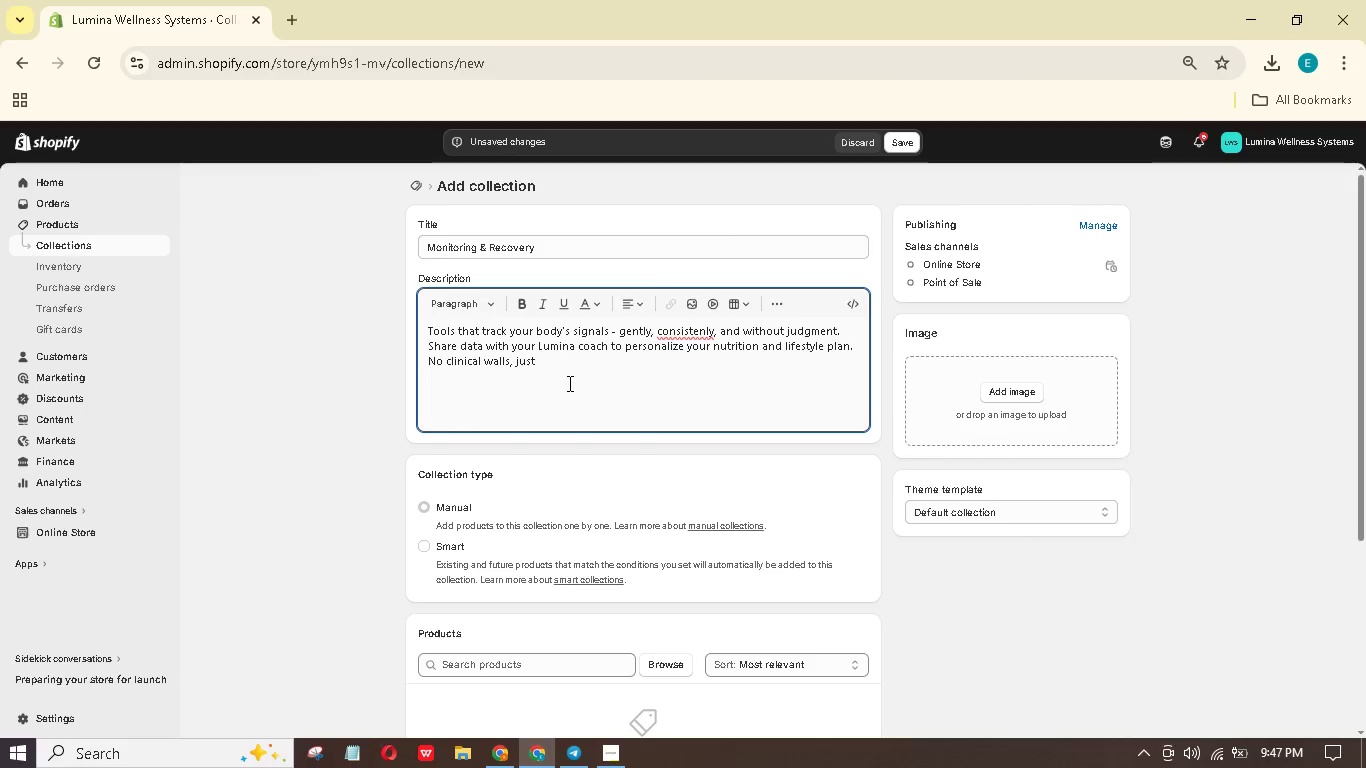 
type( supportive insights.)
 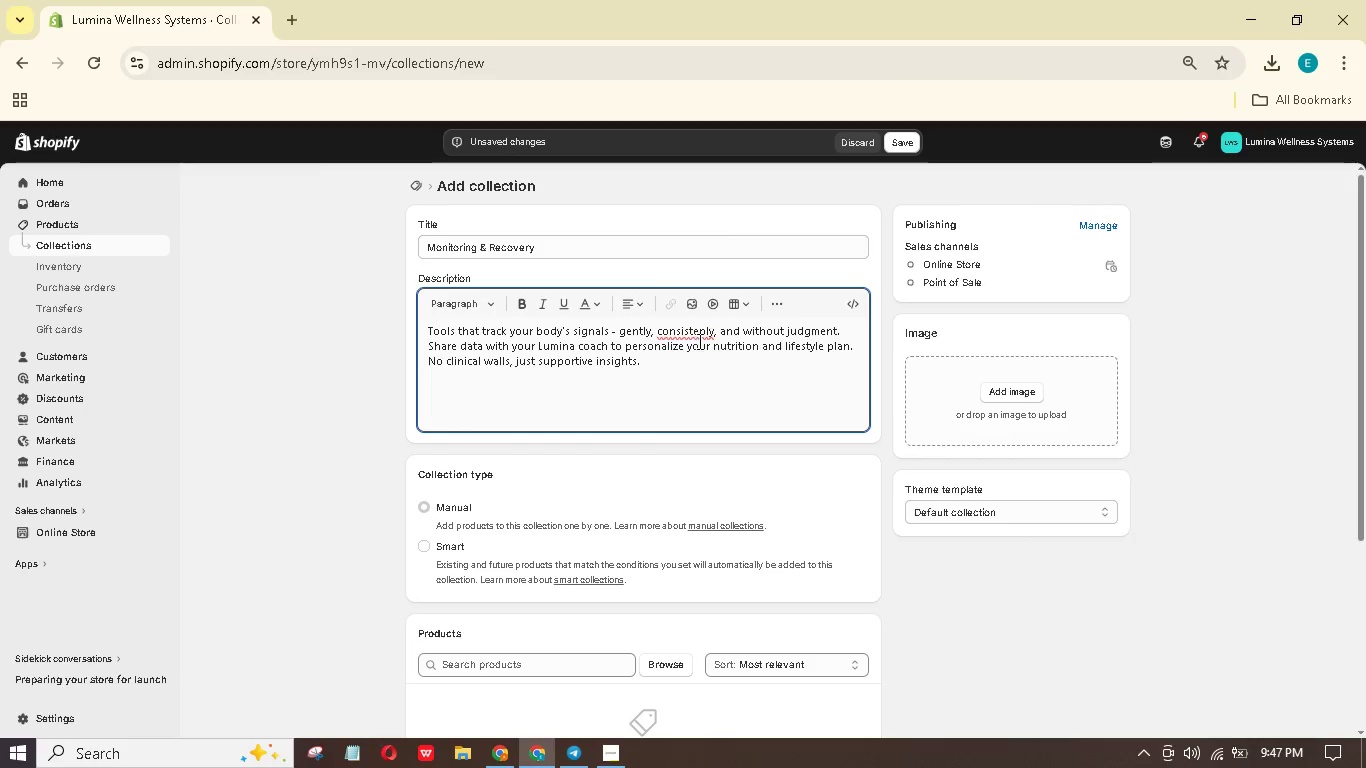 
left_click([697, 334])
 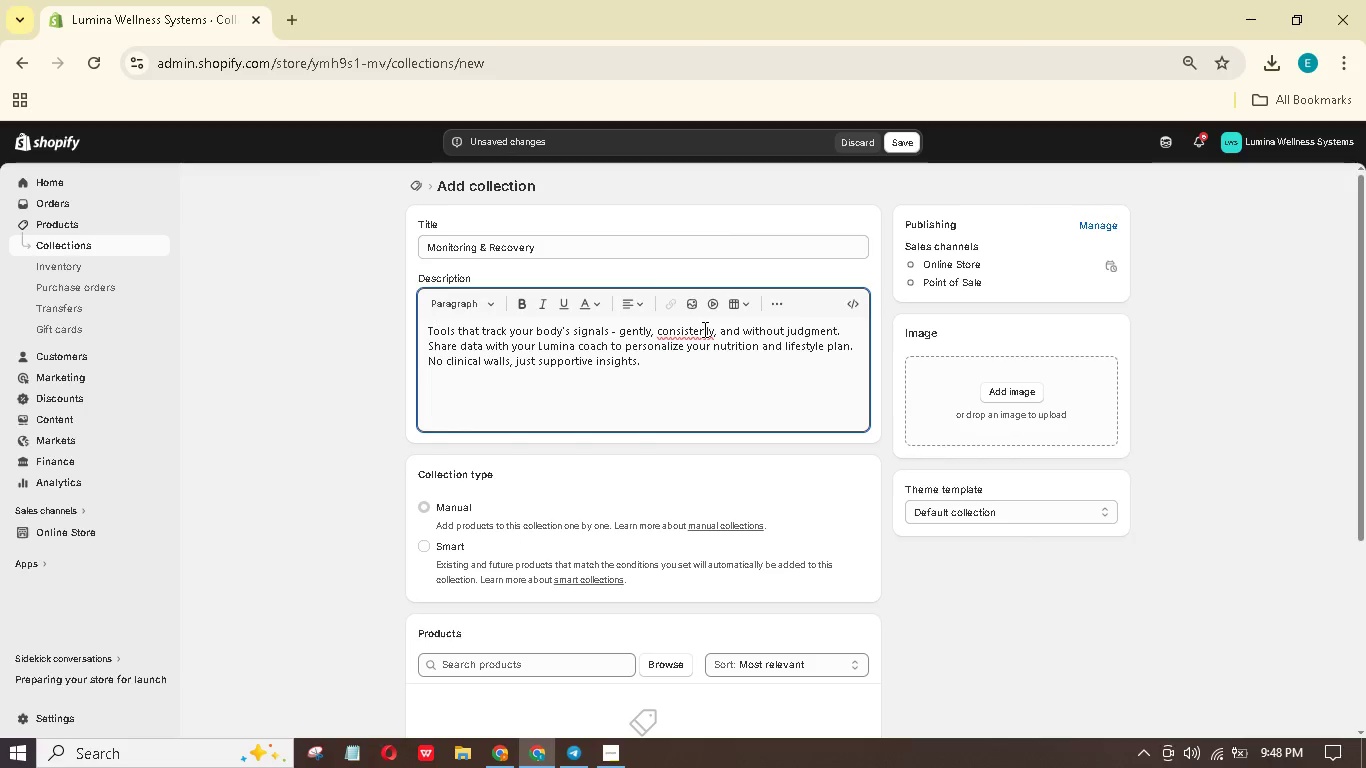 
wait(6.56)
 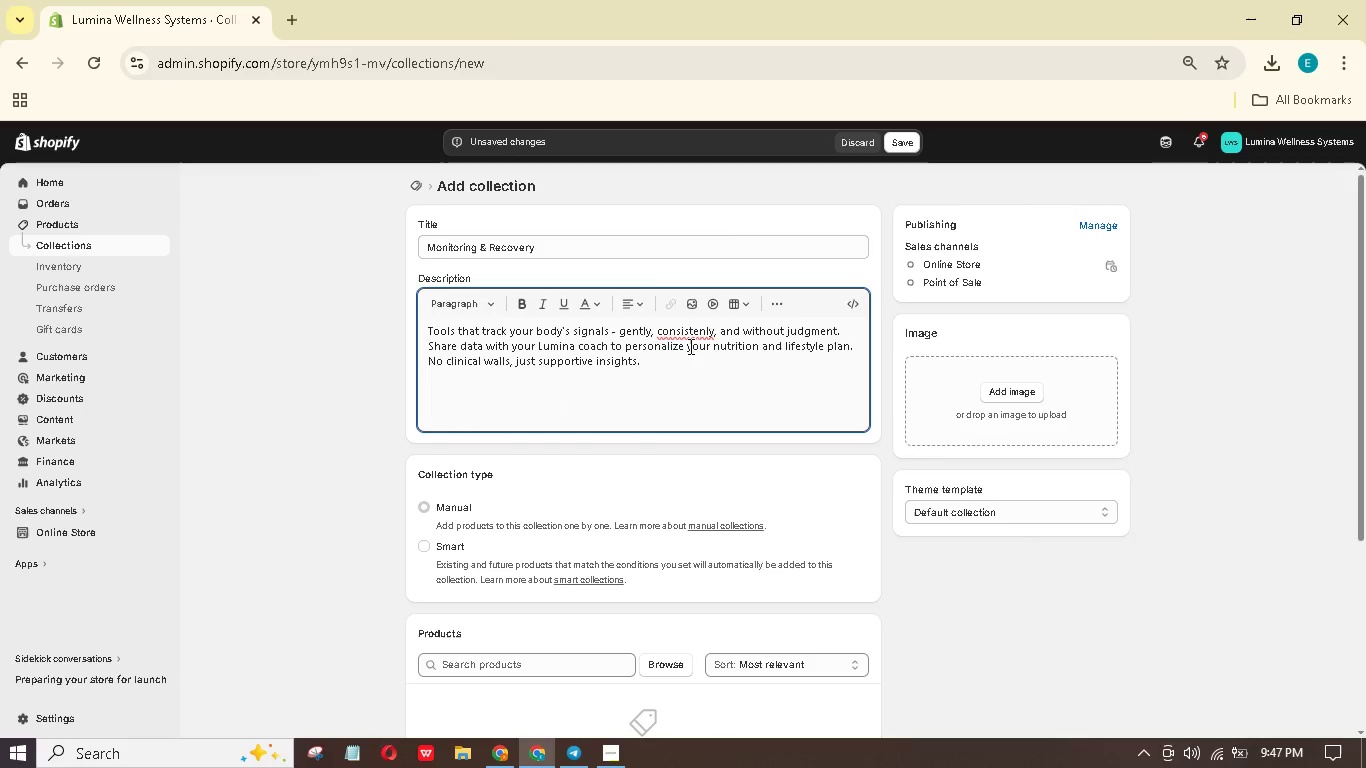 
key(T)
 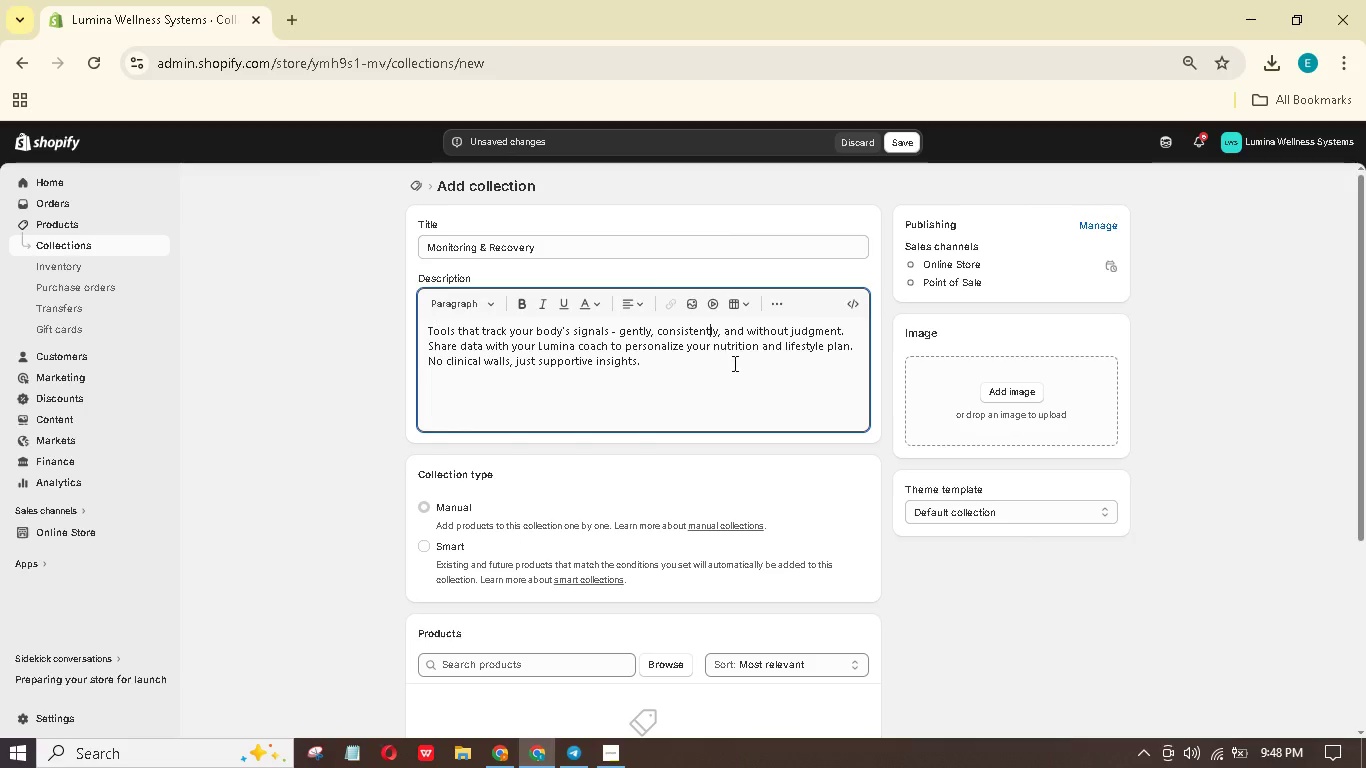 
left_click([736, 367])
 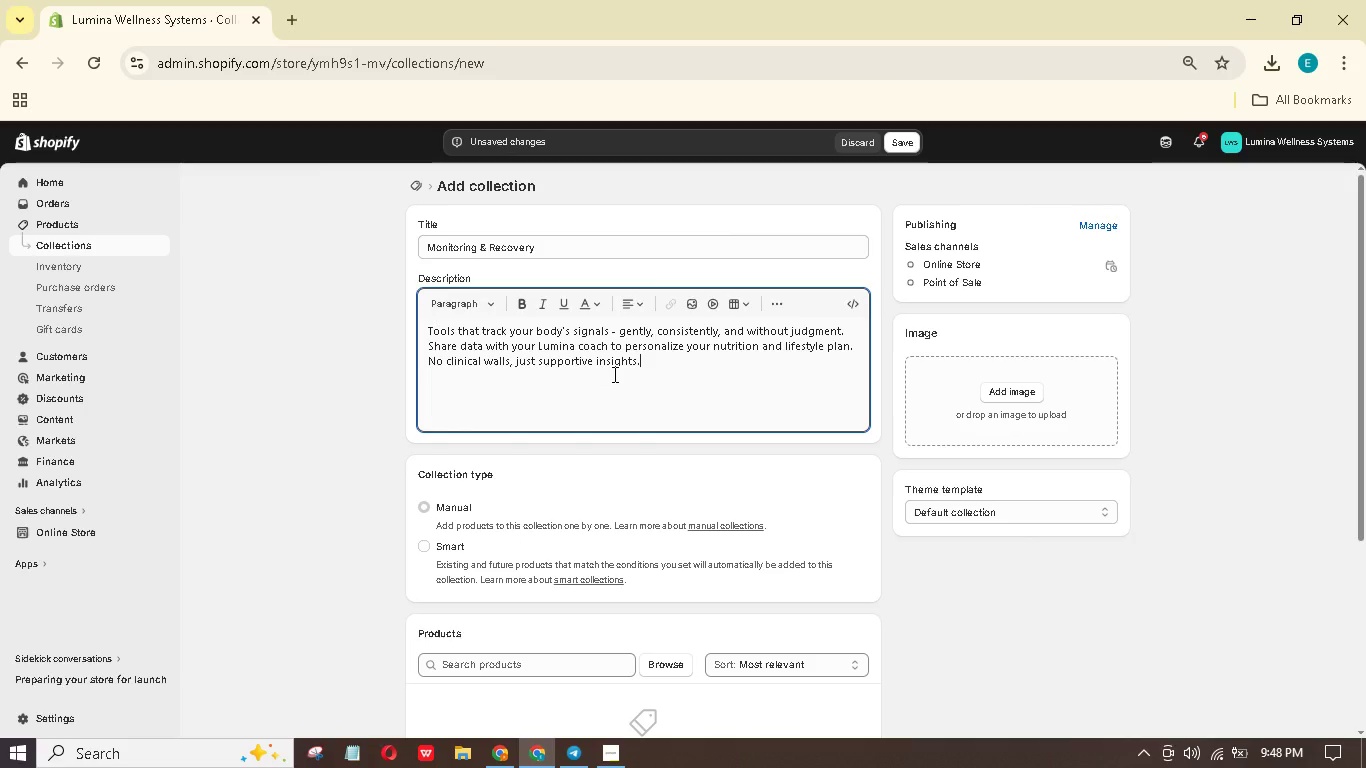 
wait(5.8)
 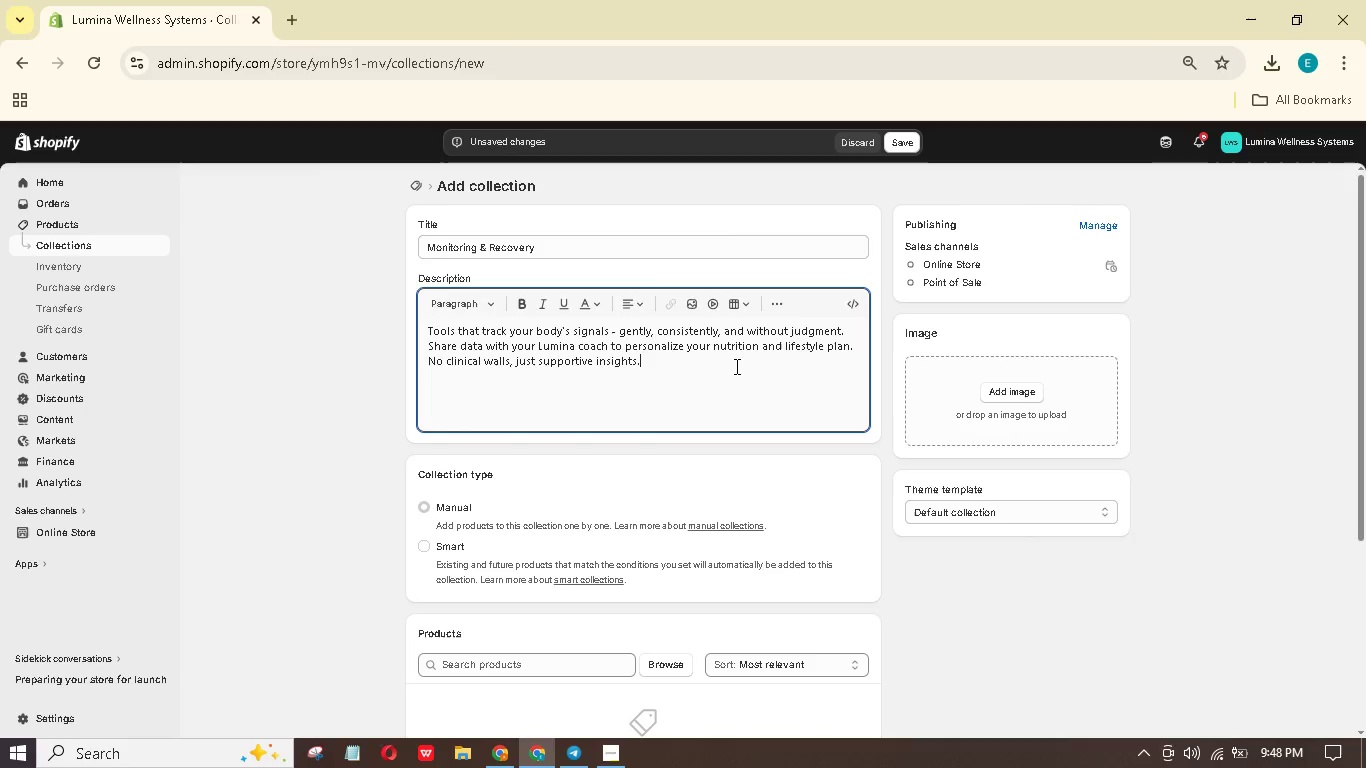 
scroll: coordinate [613, 374], scroll_direction: down, amount: 4.0
 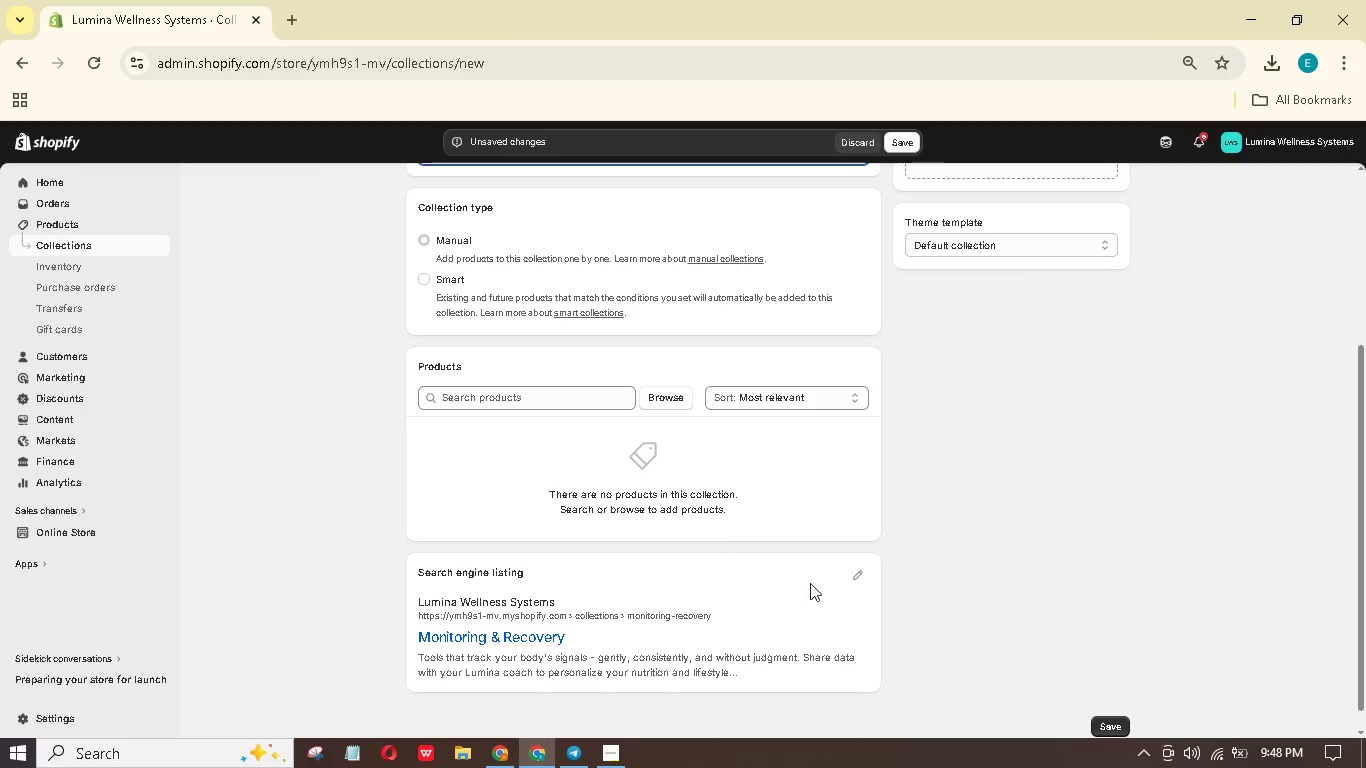 
left_click([851, 568])
 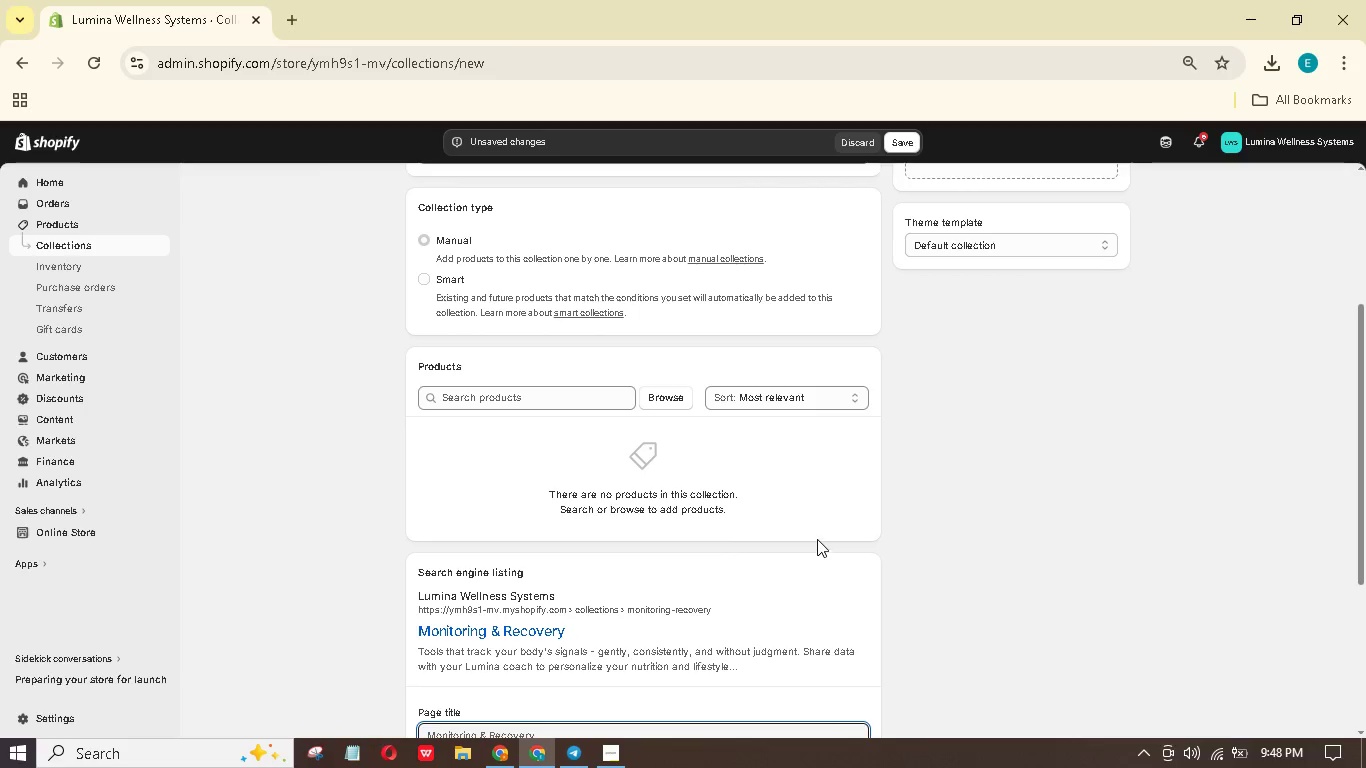 
left_click([924, 335])
 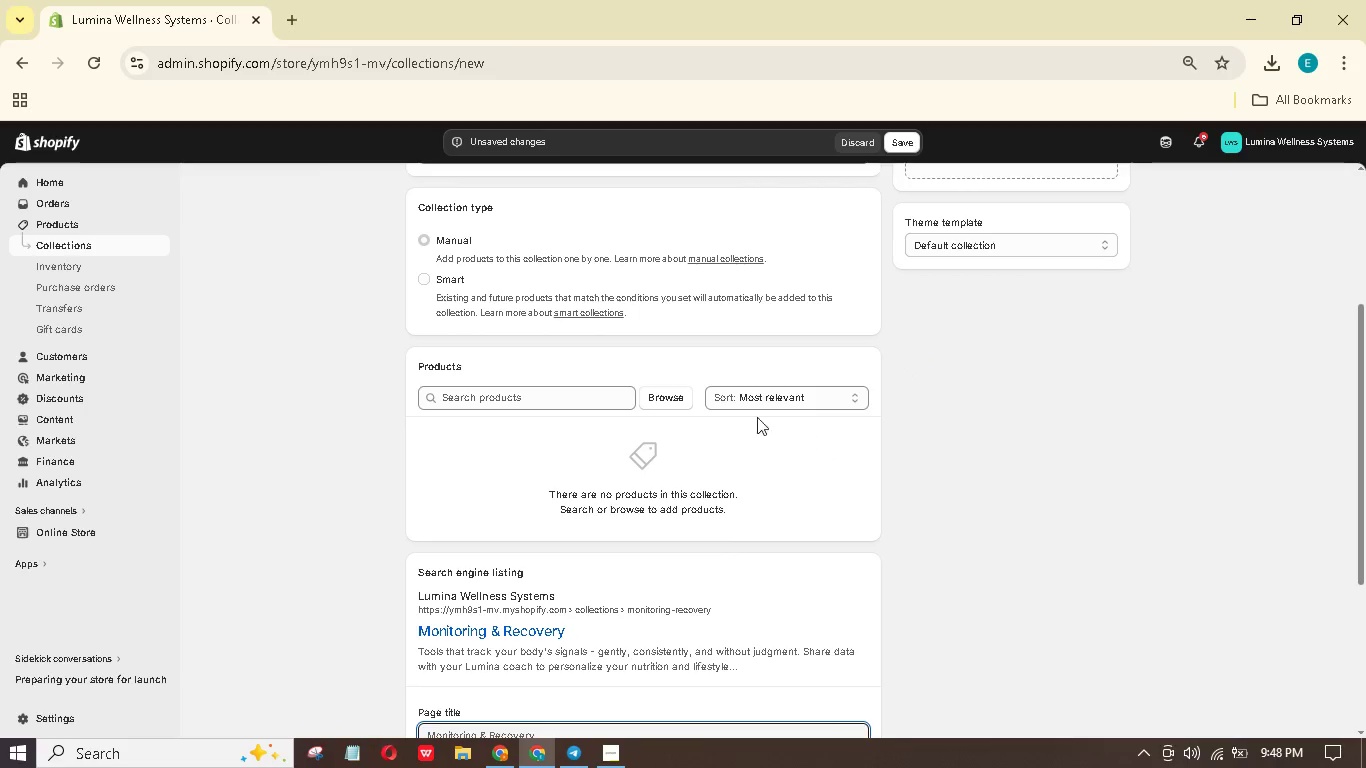 
scroll: coordinate [742, 413], scroll_direction: up, amount: 3.0
 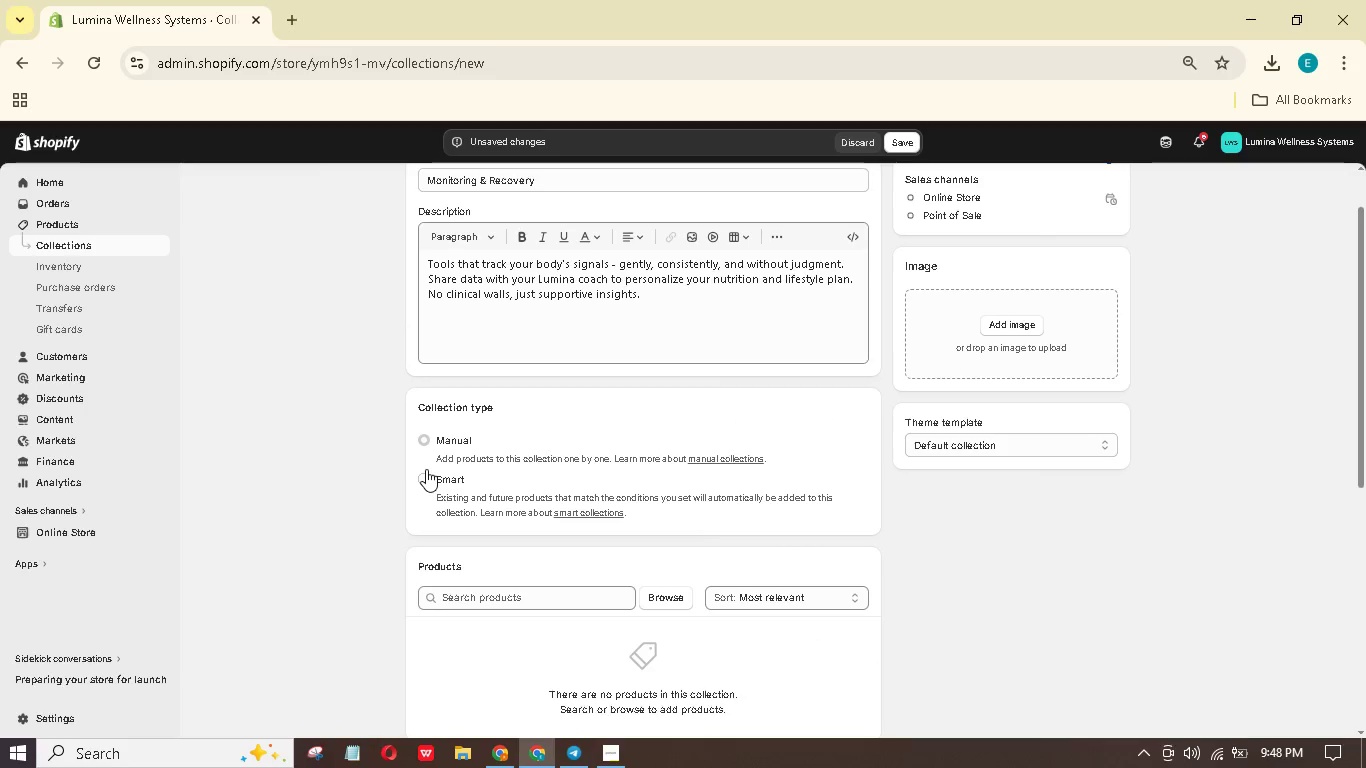 
left_click([427, 470])
 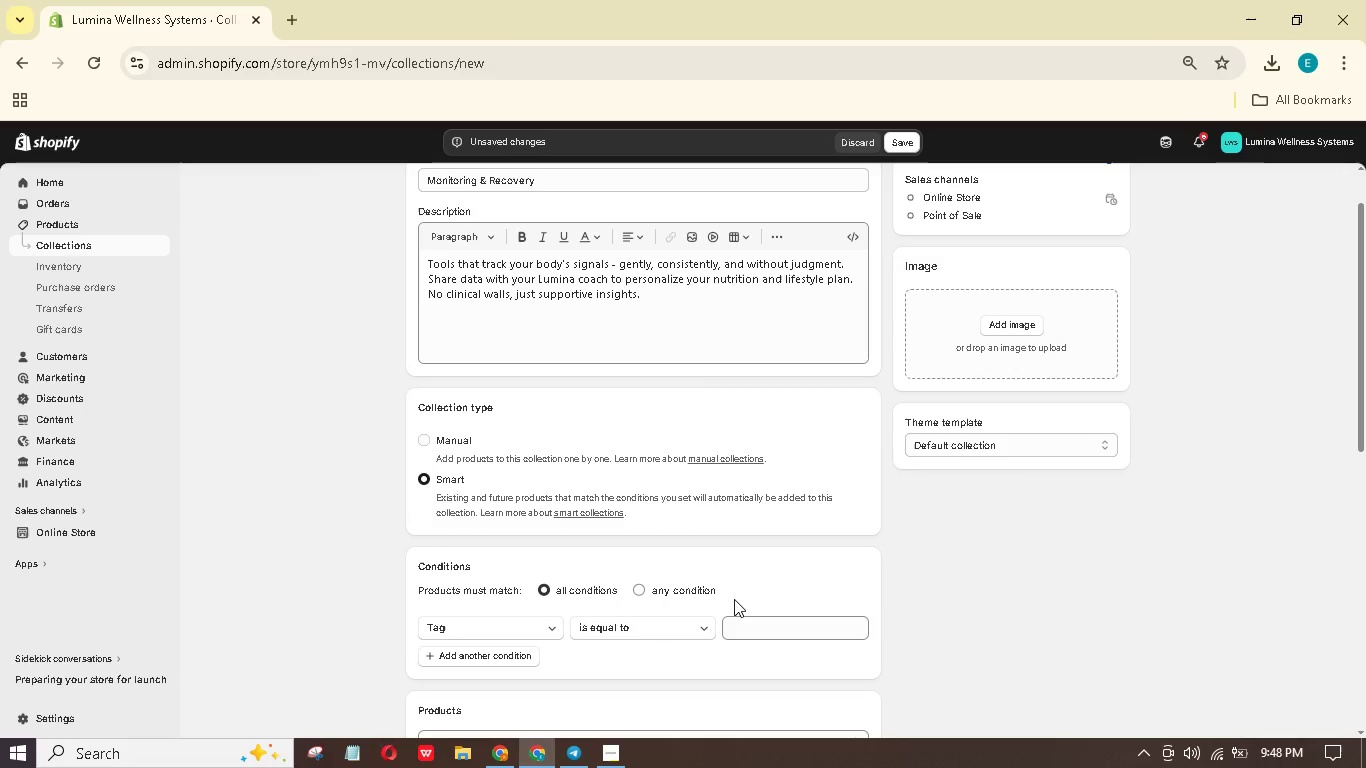 
left_click([746, 627])
 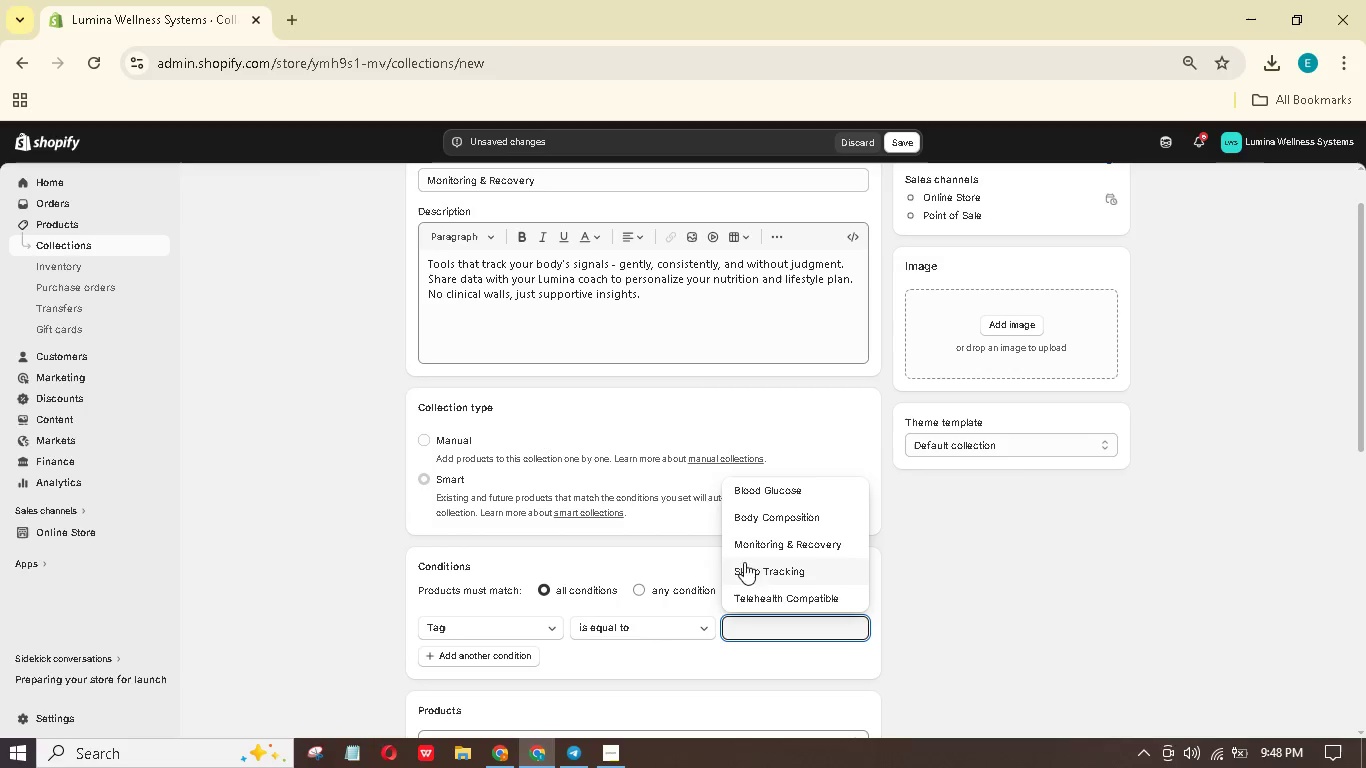 
left_click([755, 542])
 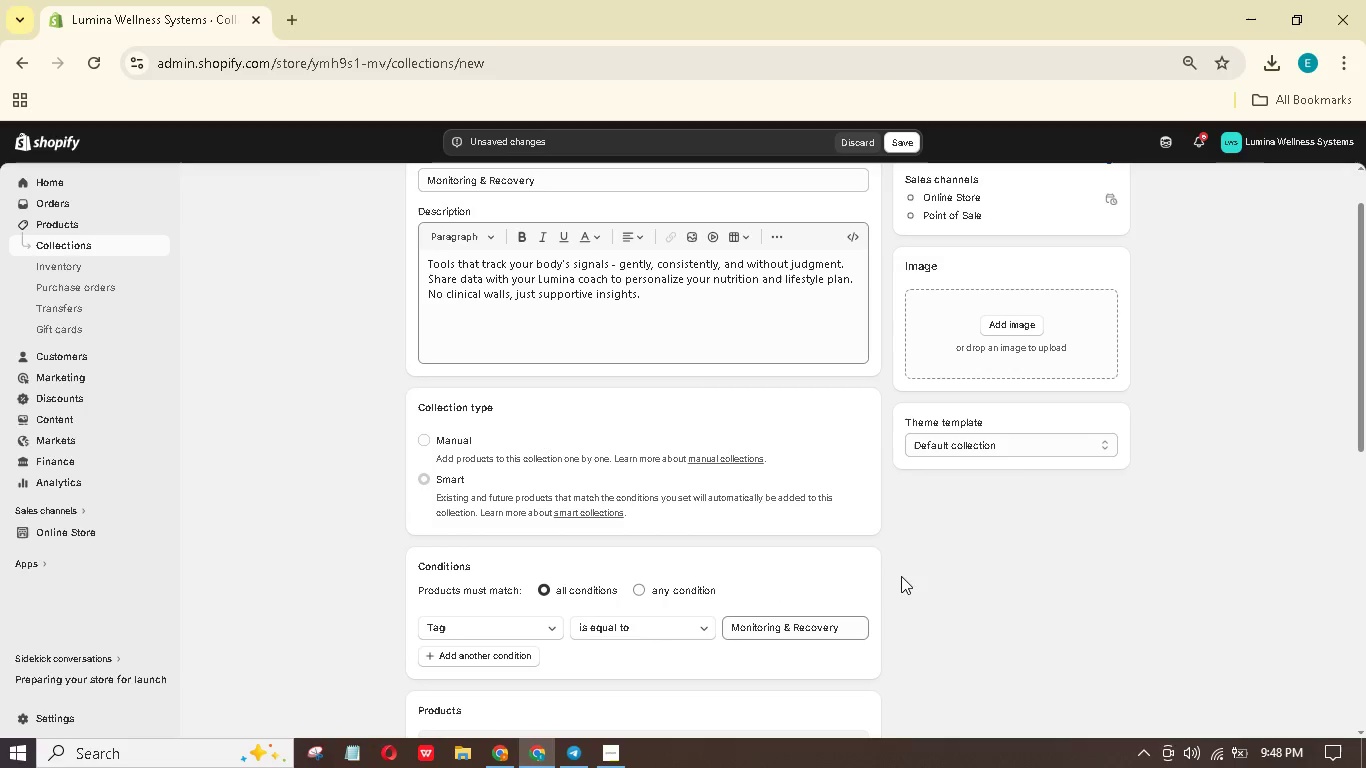 
scroll: coordinate [899, 567], scroll_direction: down, amount: 12.0
 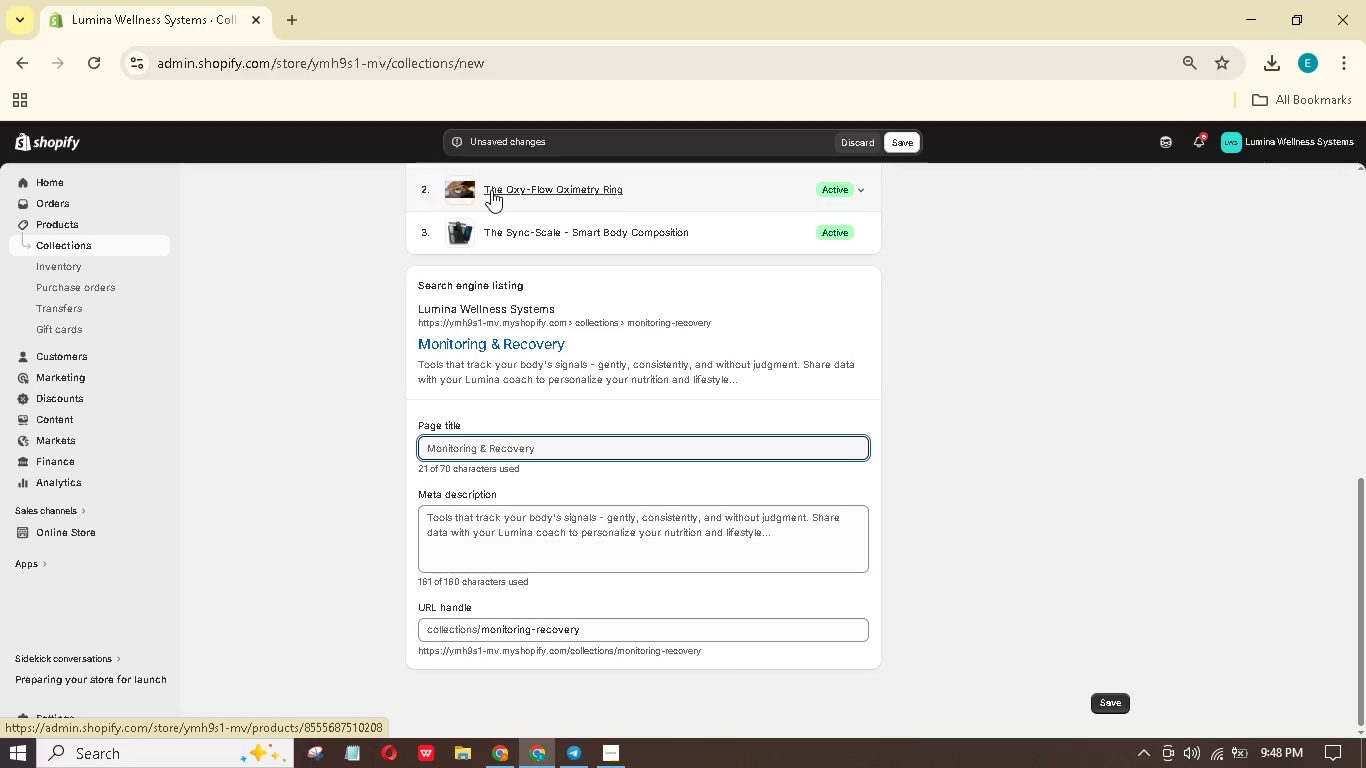 
wait(16.79)
 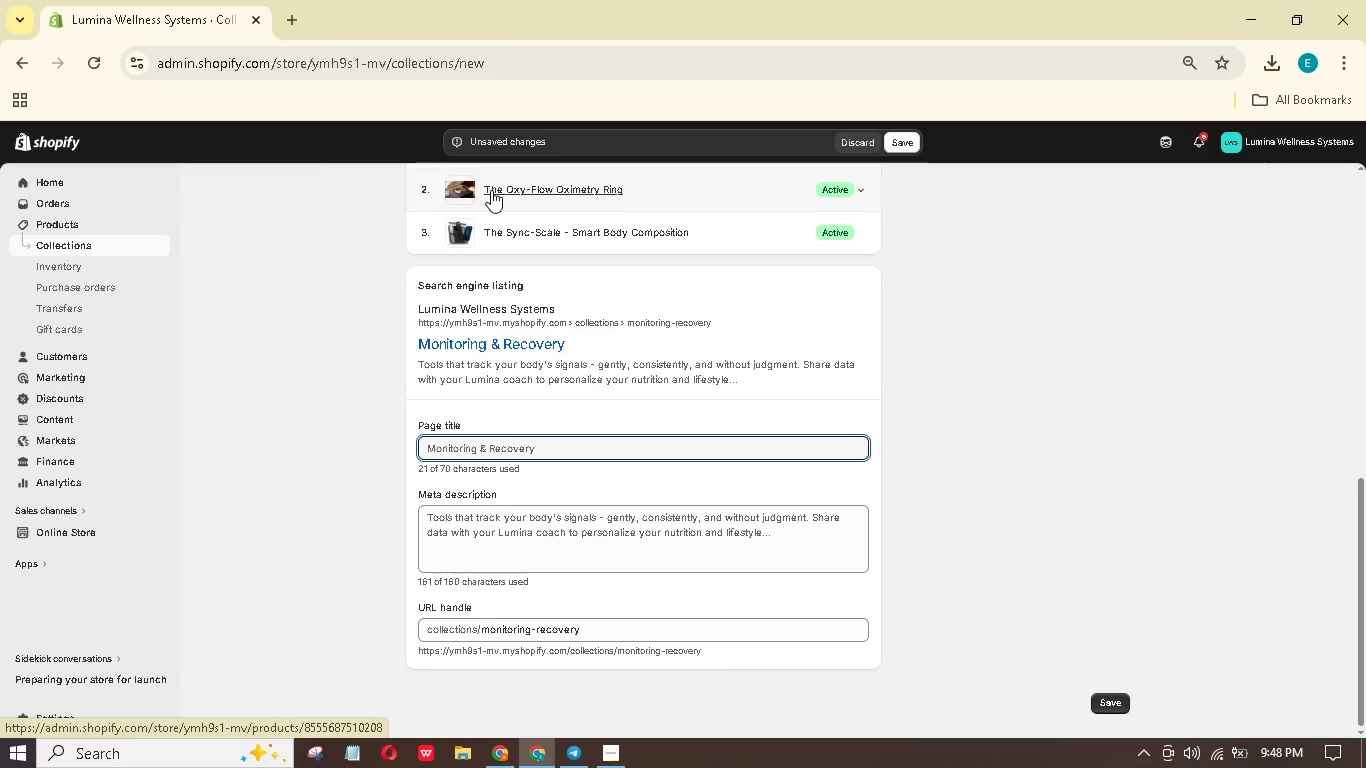 
left_click([583, 450])
 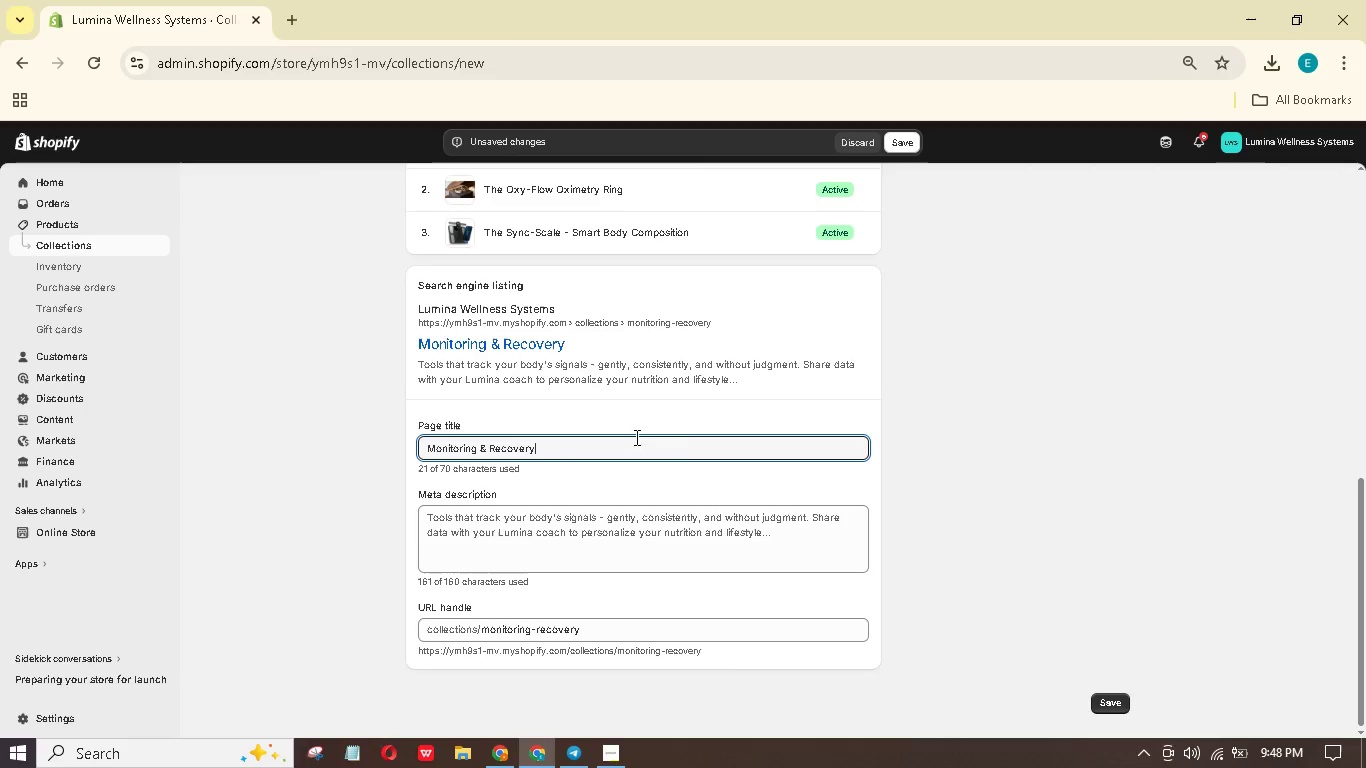 
wait(10.53)
 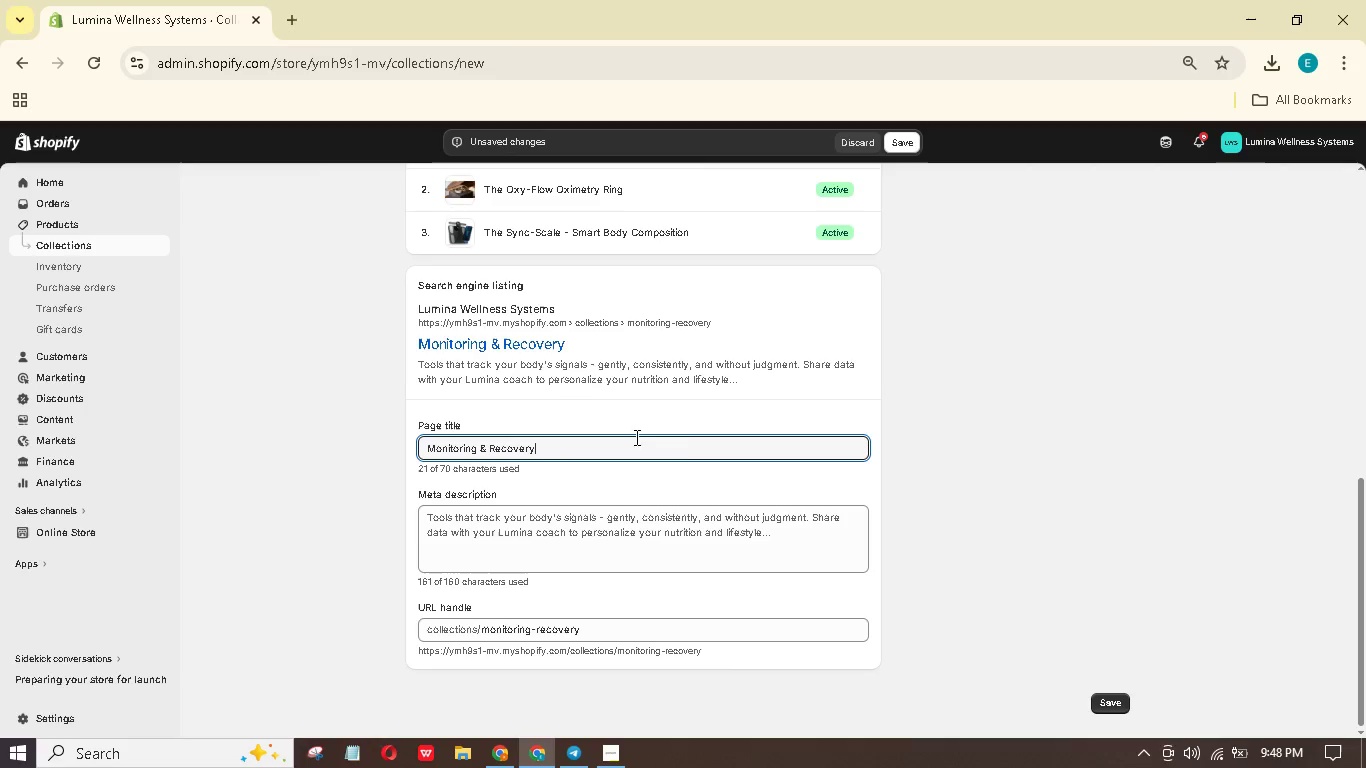 
type( Tools for Tele)
 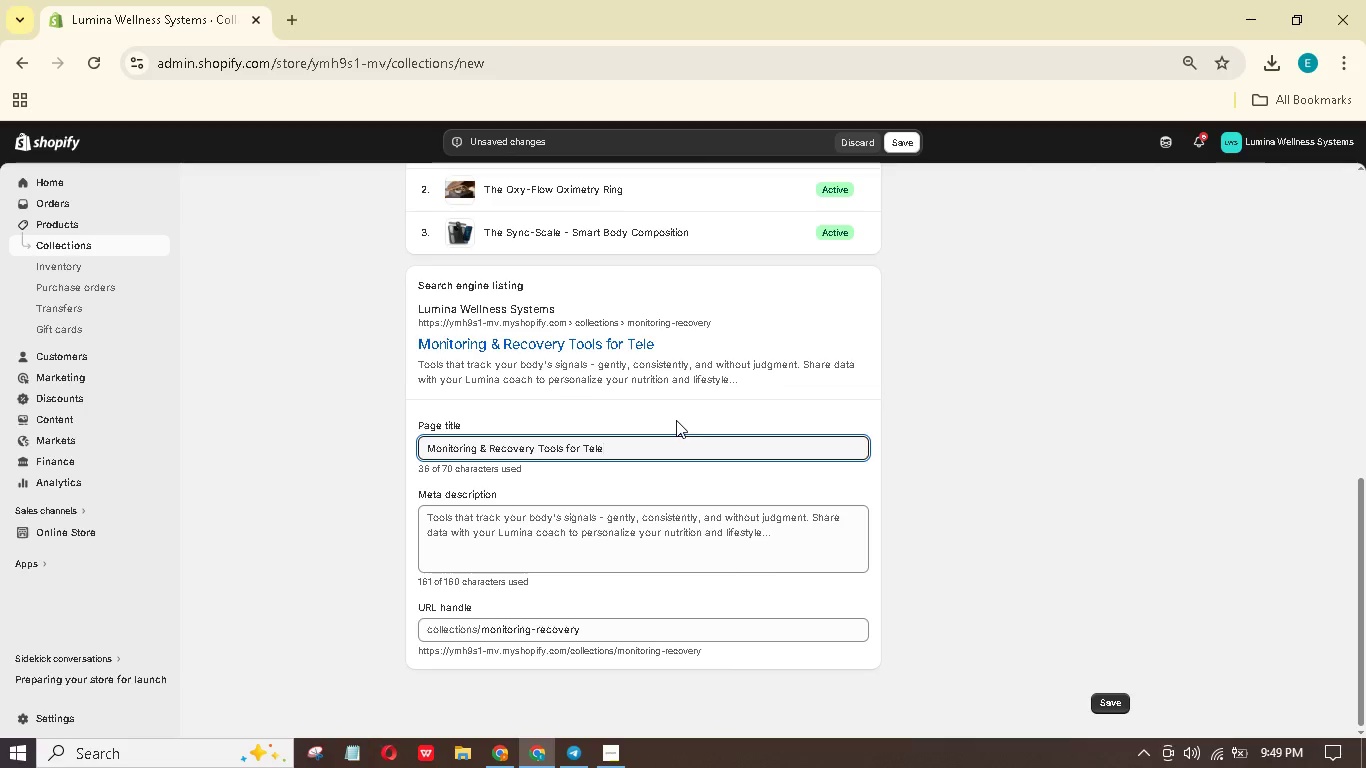 
type(health)
 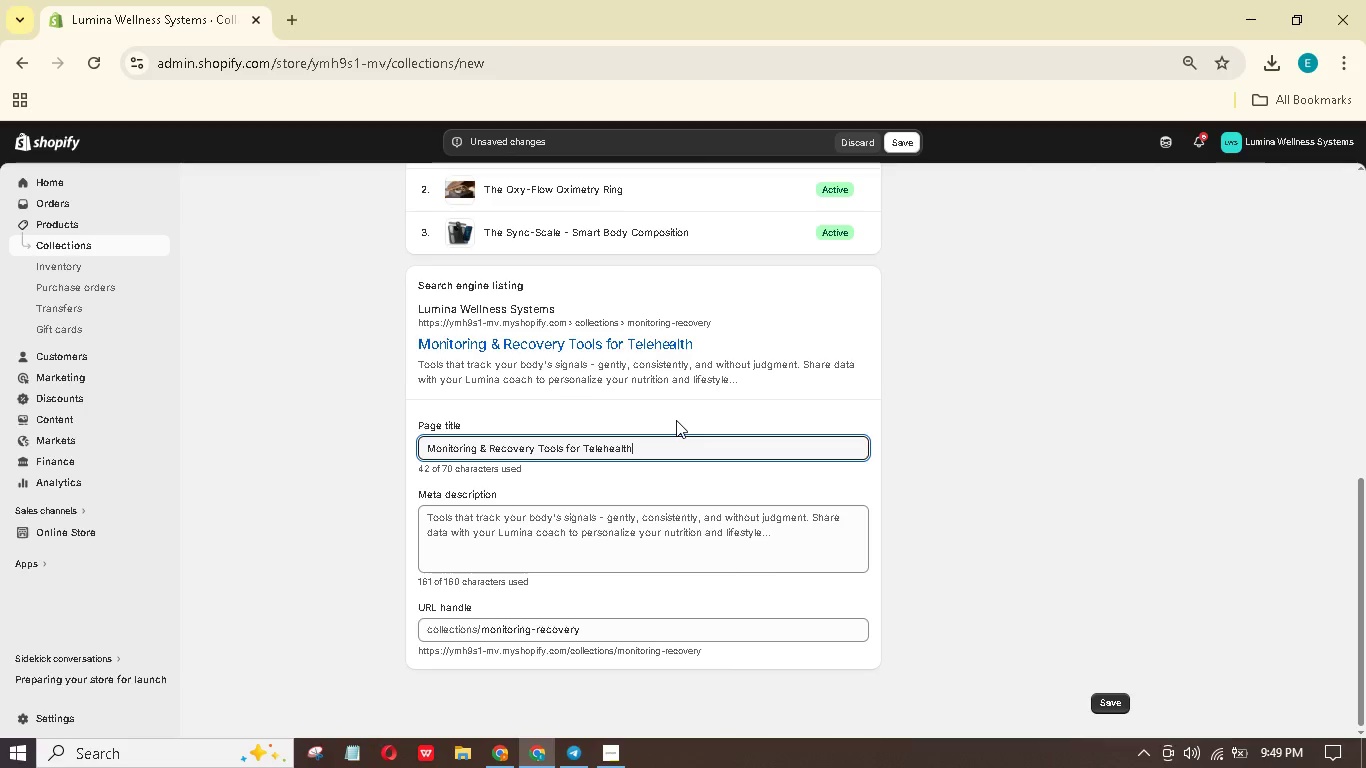 
type( | LUMINA>)
 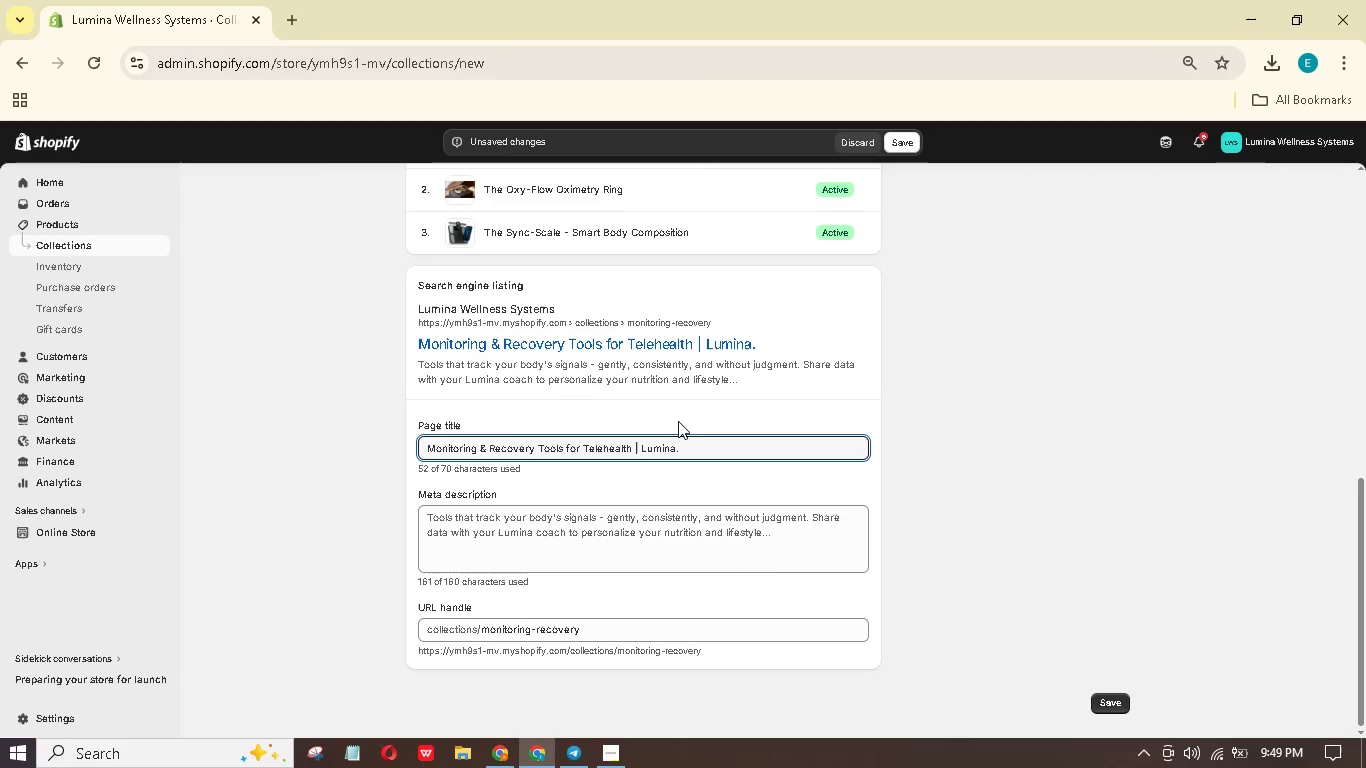 
left_click([727, 538])
 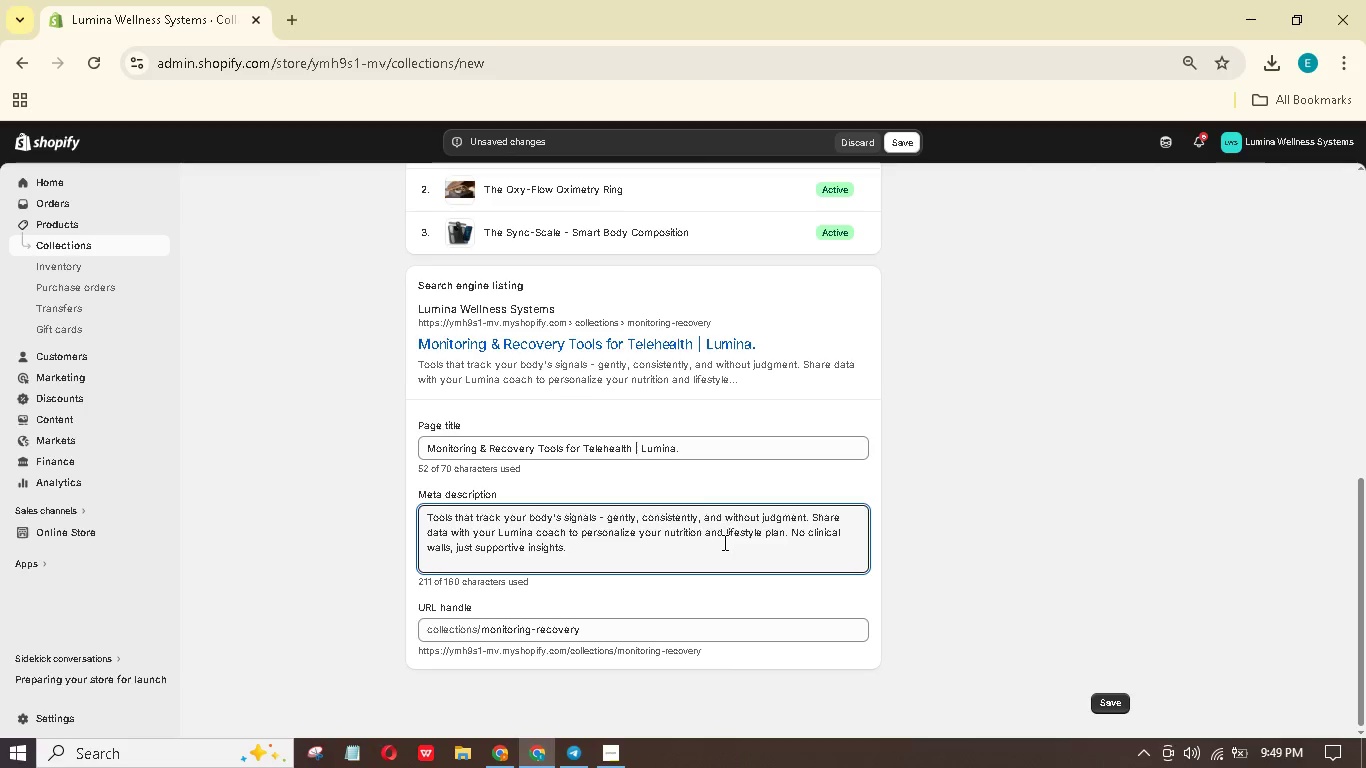 
key(Control+A)
 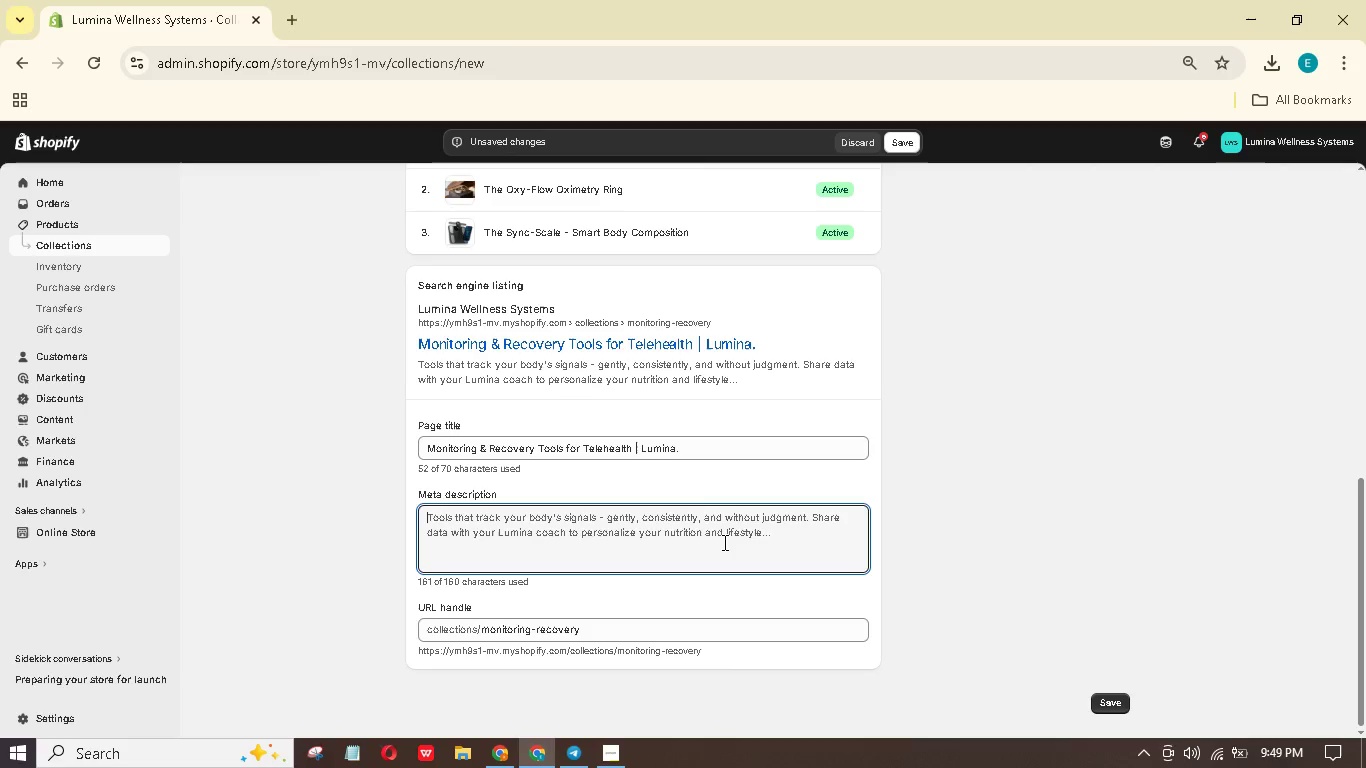 
key(Control+Backspace)
 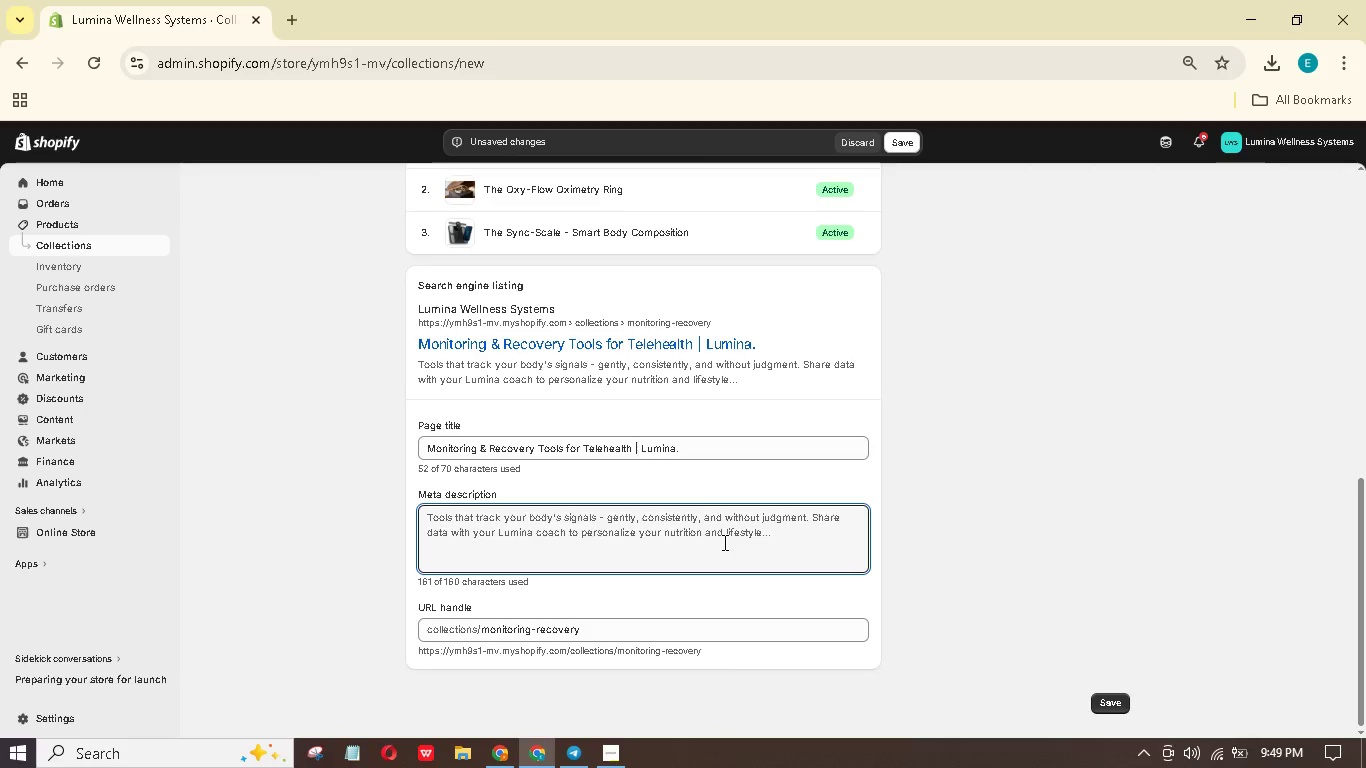 
type(Smat scales, pule oximety rings, and glucose monitors that sync with our heatlh)
key(Backspace)
key(Backspace)
key(Backspace)
key(Backspace)
type(lth)
 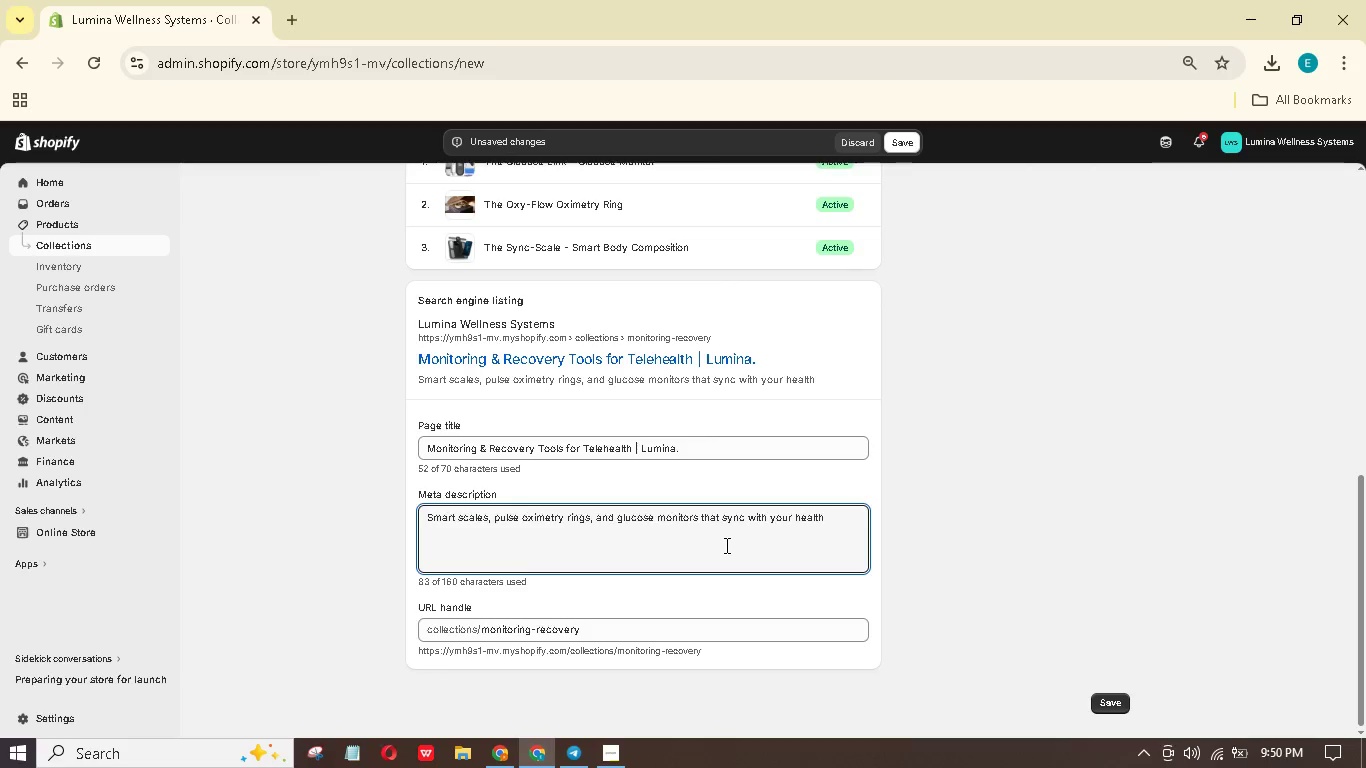 
type( coach. undertand your body, trac progress, feel supported.)
 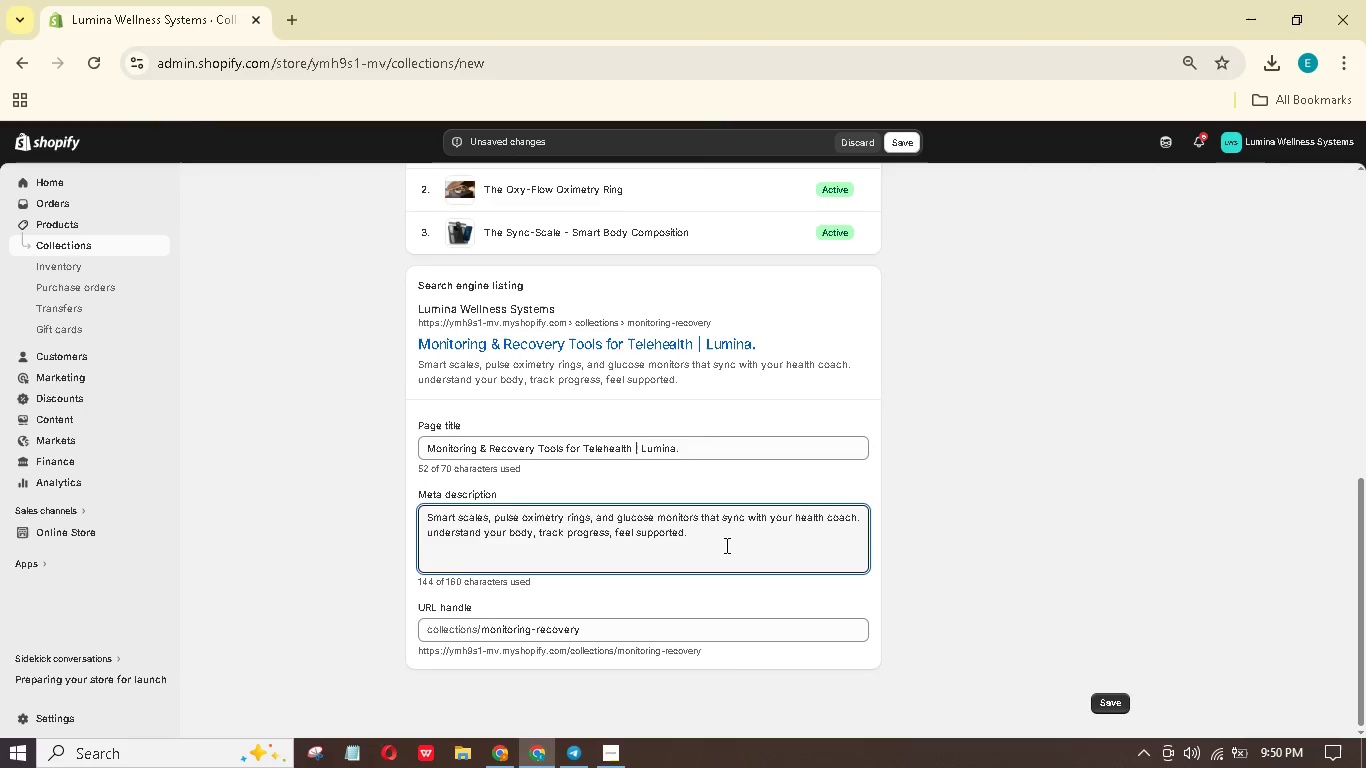 
hold_key(key=K, duration=0.33)
 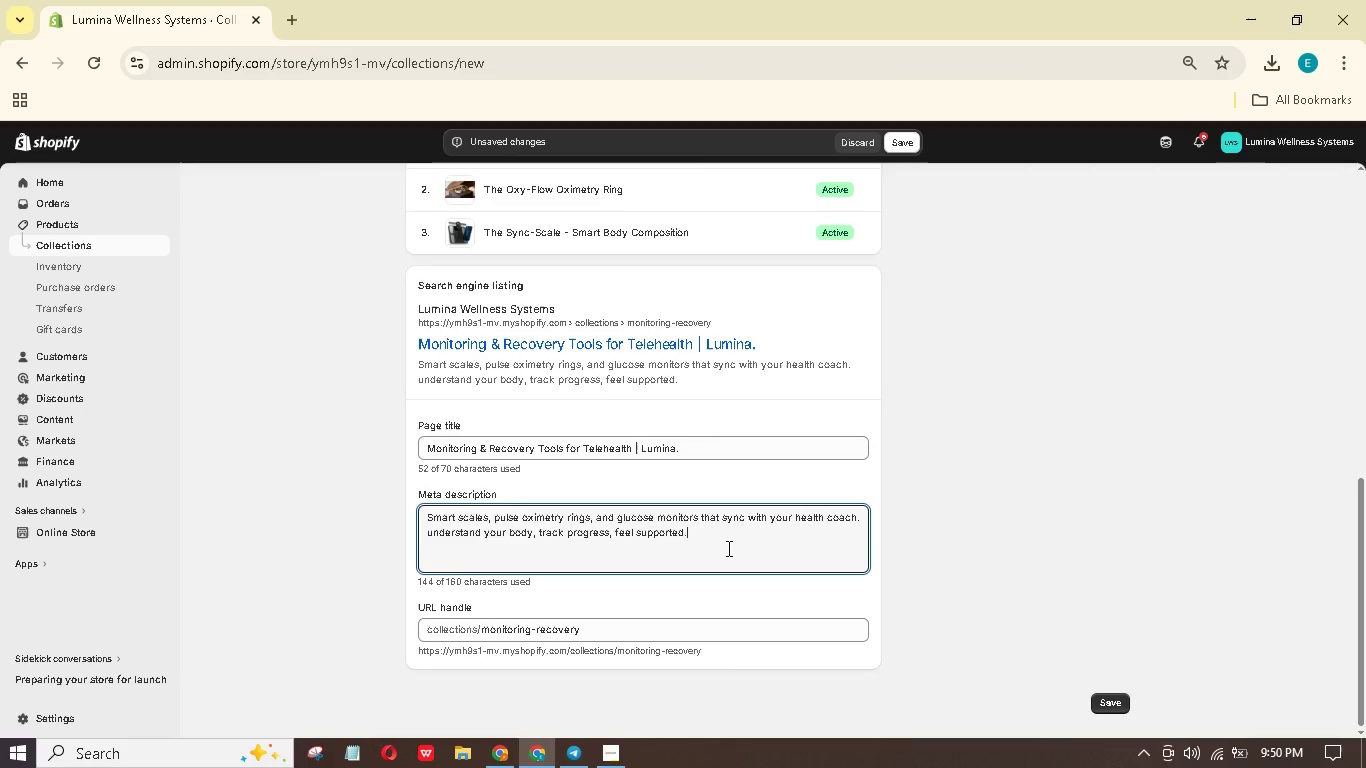 
wait(9.53)
 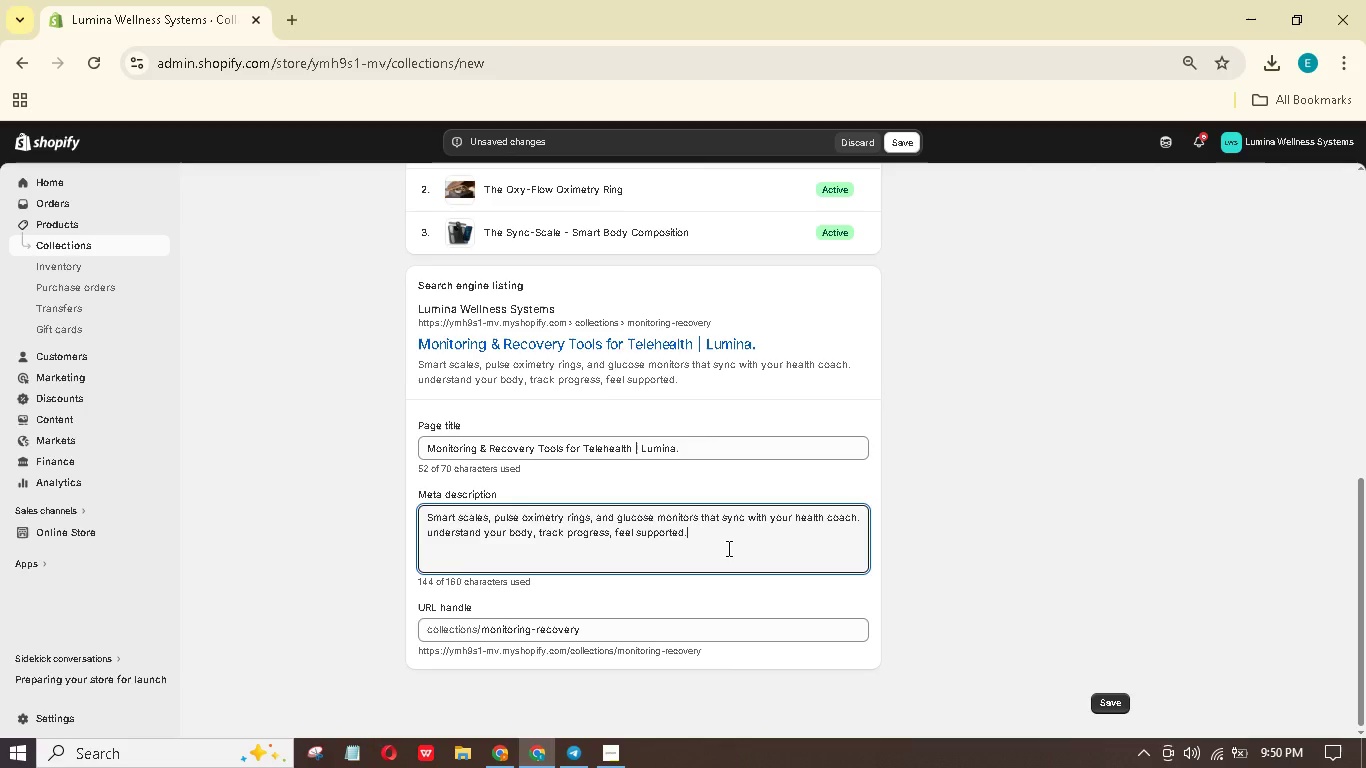 
scroll: coordinate [752, 589], scroll_direction: up, amount: 6.0
 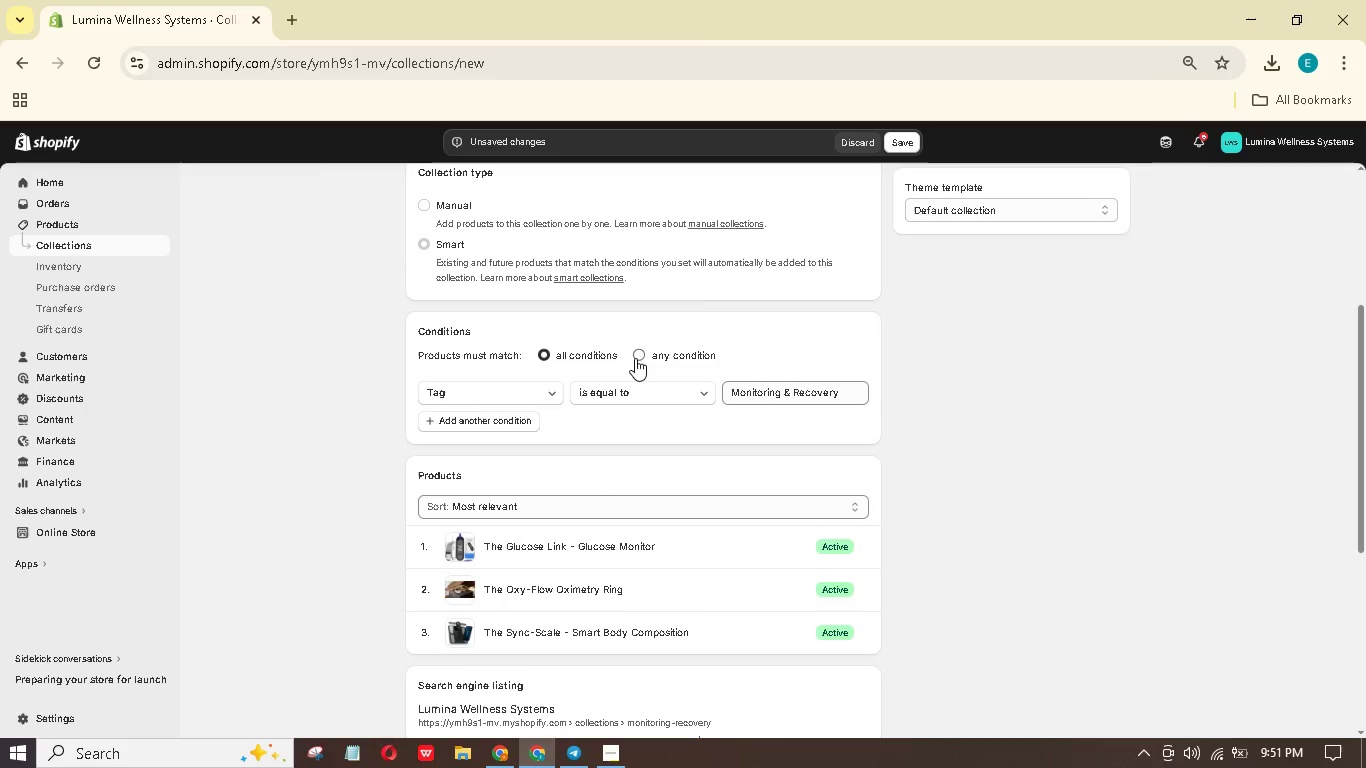 
mouse_move([652, 402])
 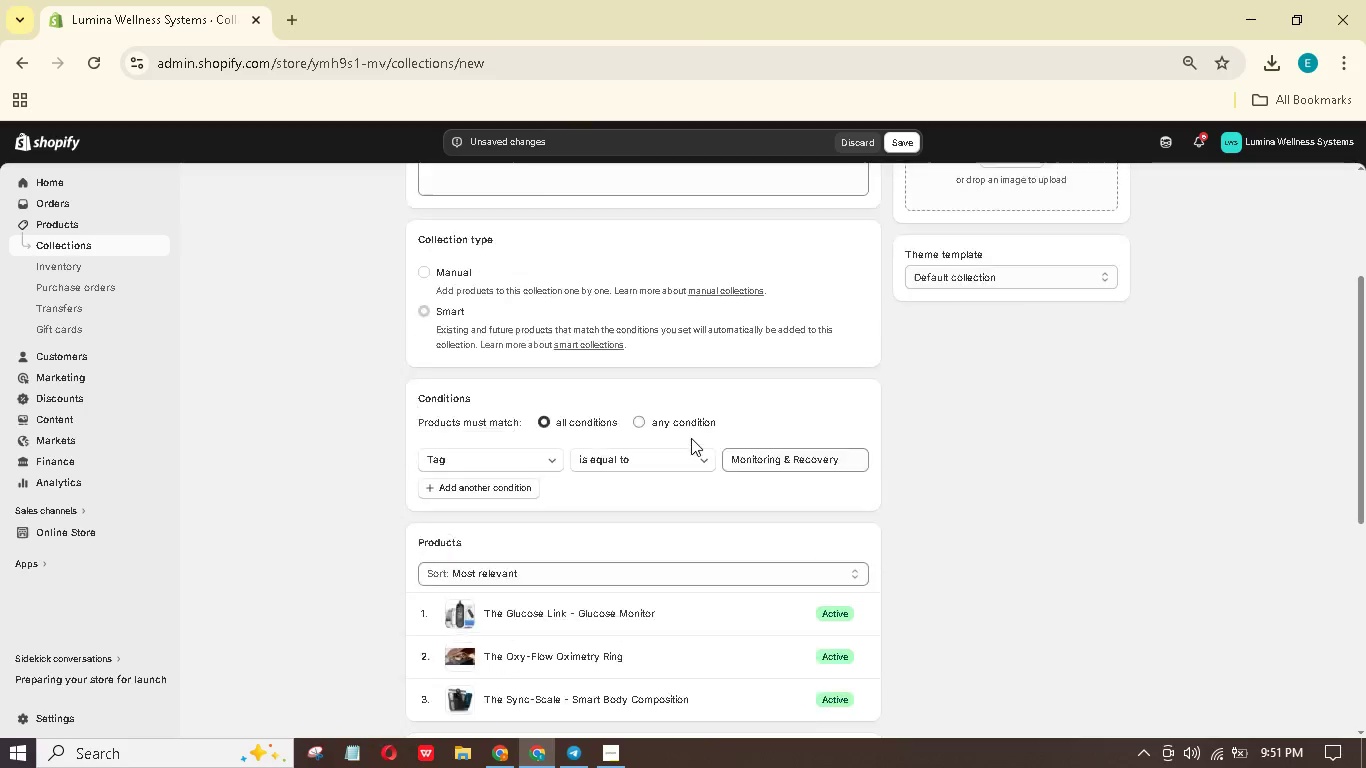 
scroll: coordinate [702, 412], scroll_direction: up, amount: 6.0
 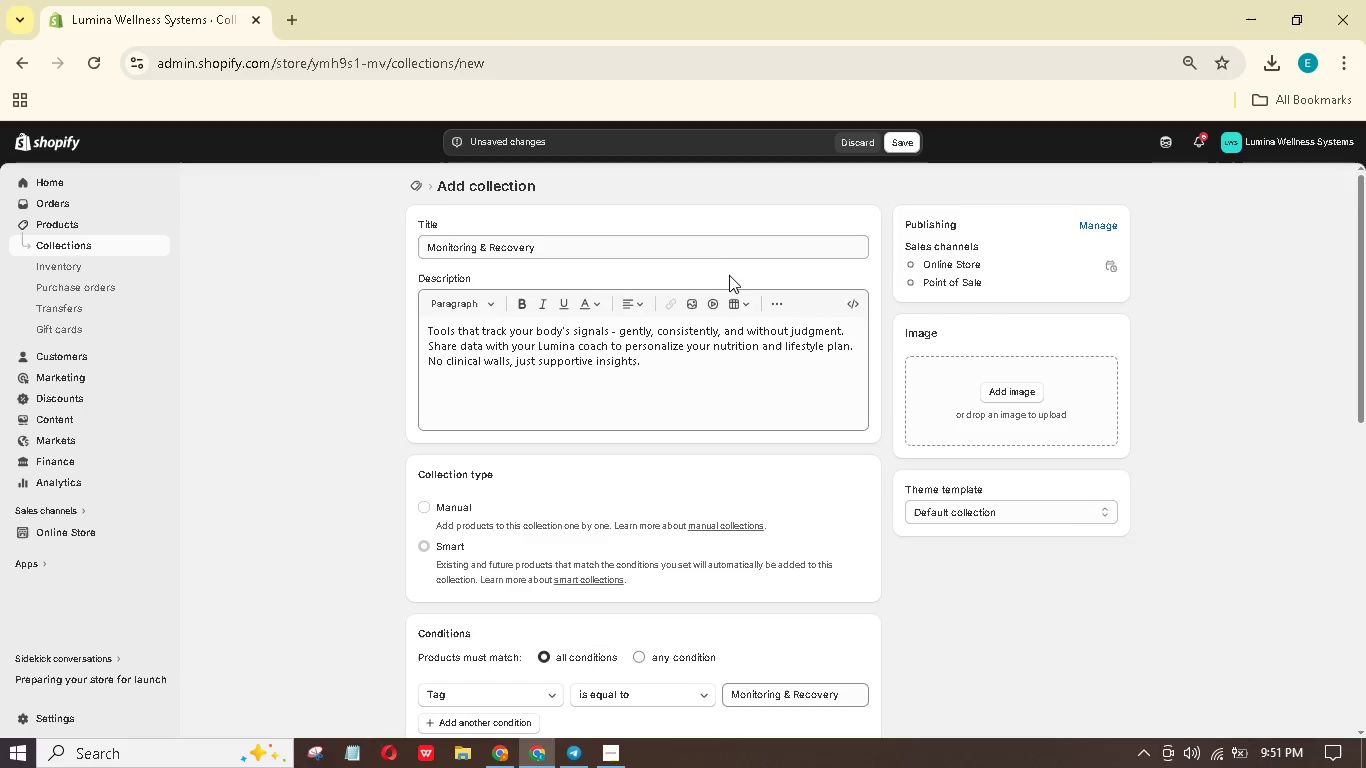 
left_click([893, 140])
 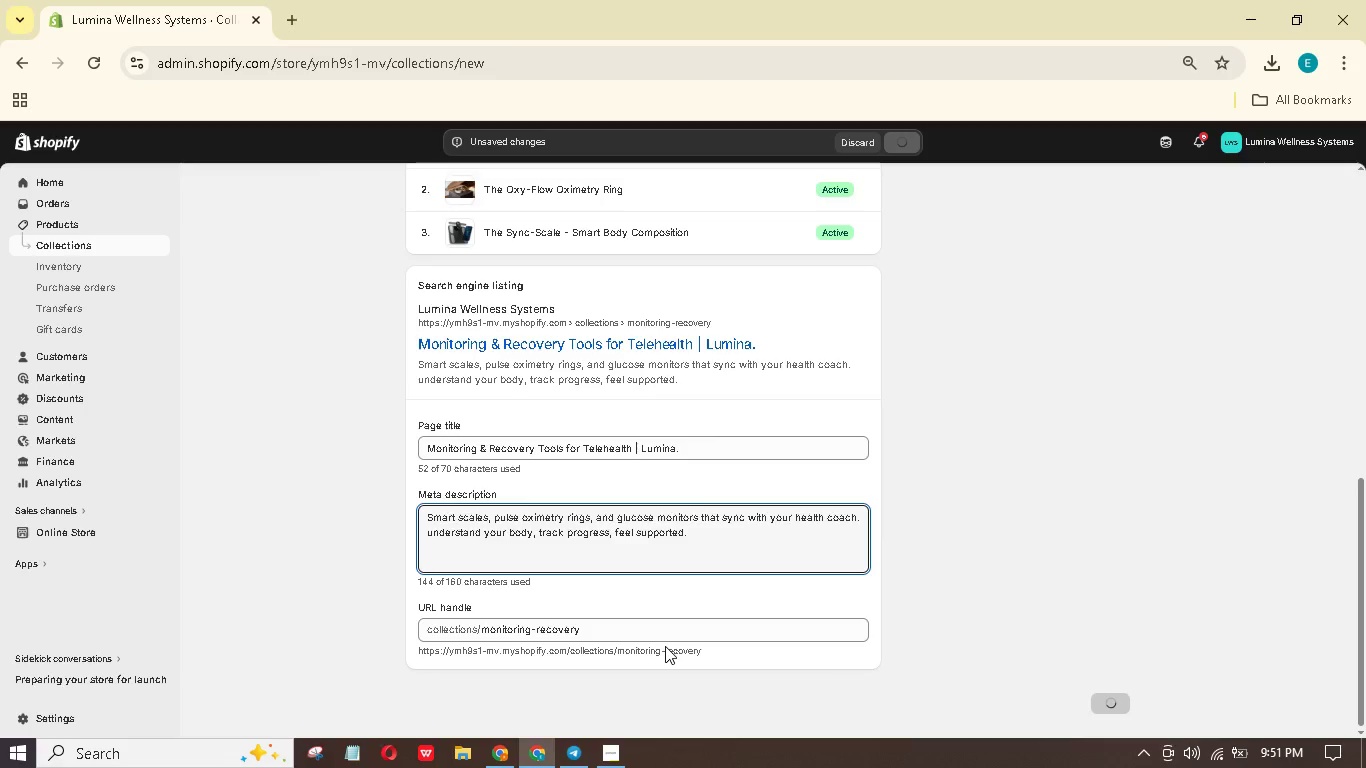 
scroll: coordinate [453, 421], scroll_direction: up, amount: 15.0
 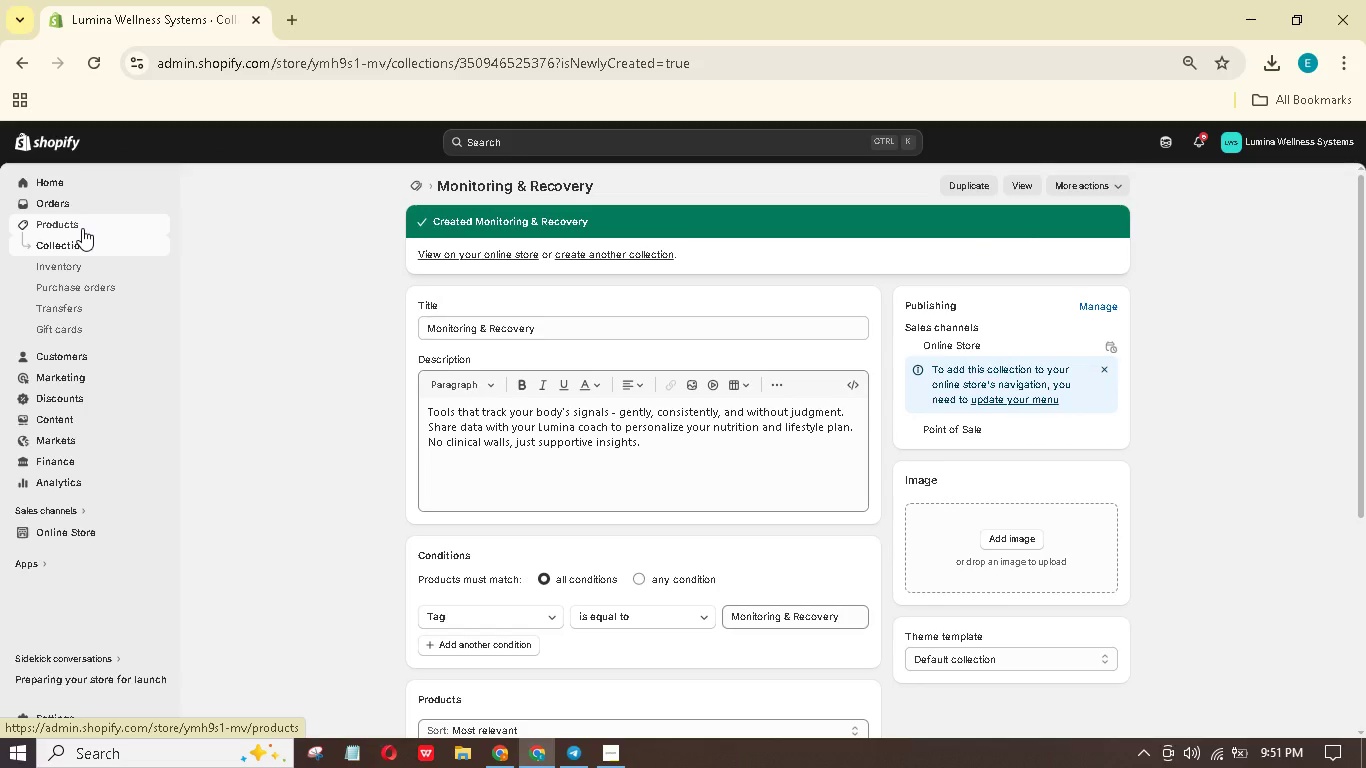 
wait(5.17)
 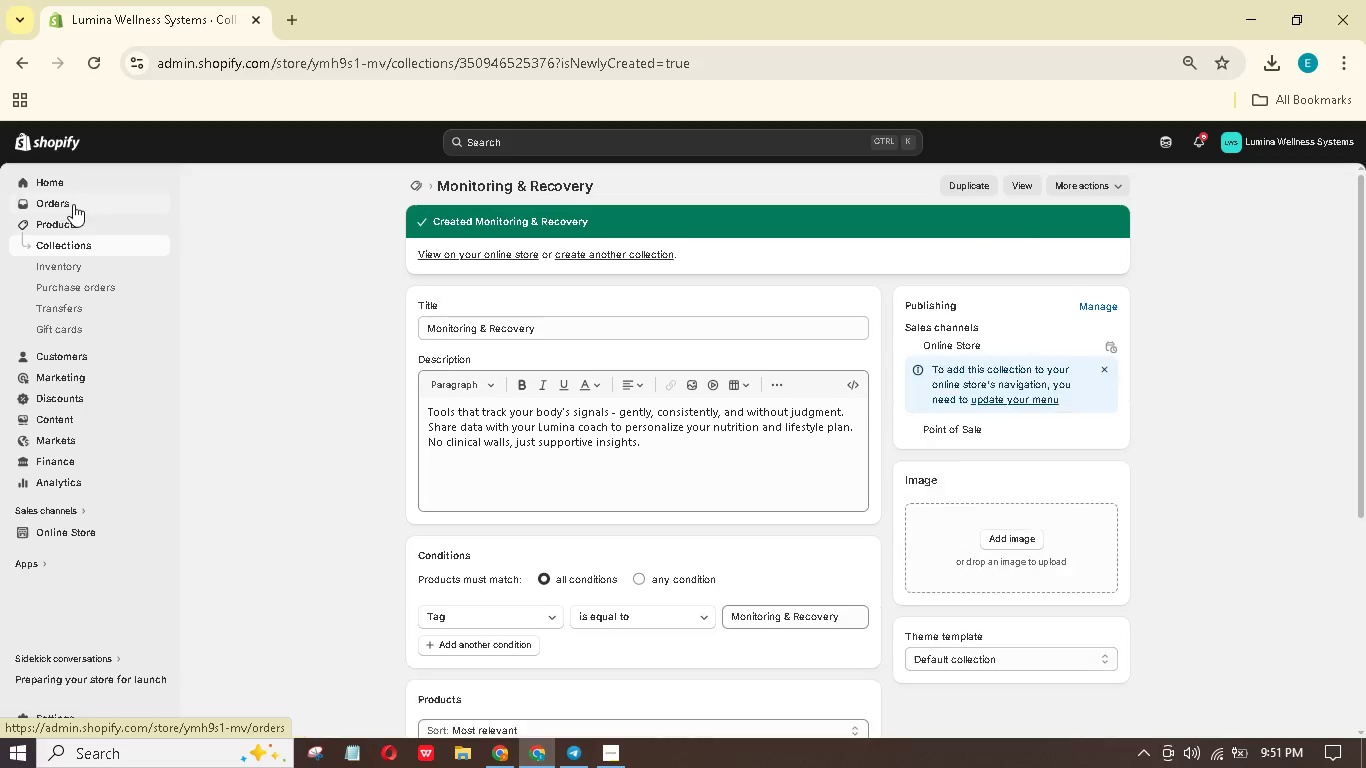 
left_click([82, 228])
 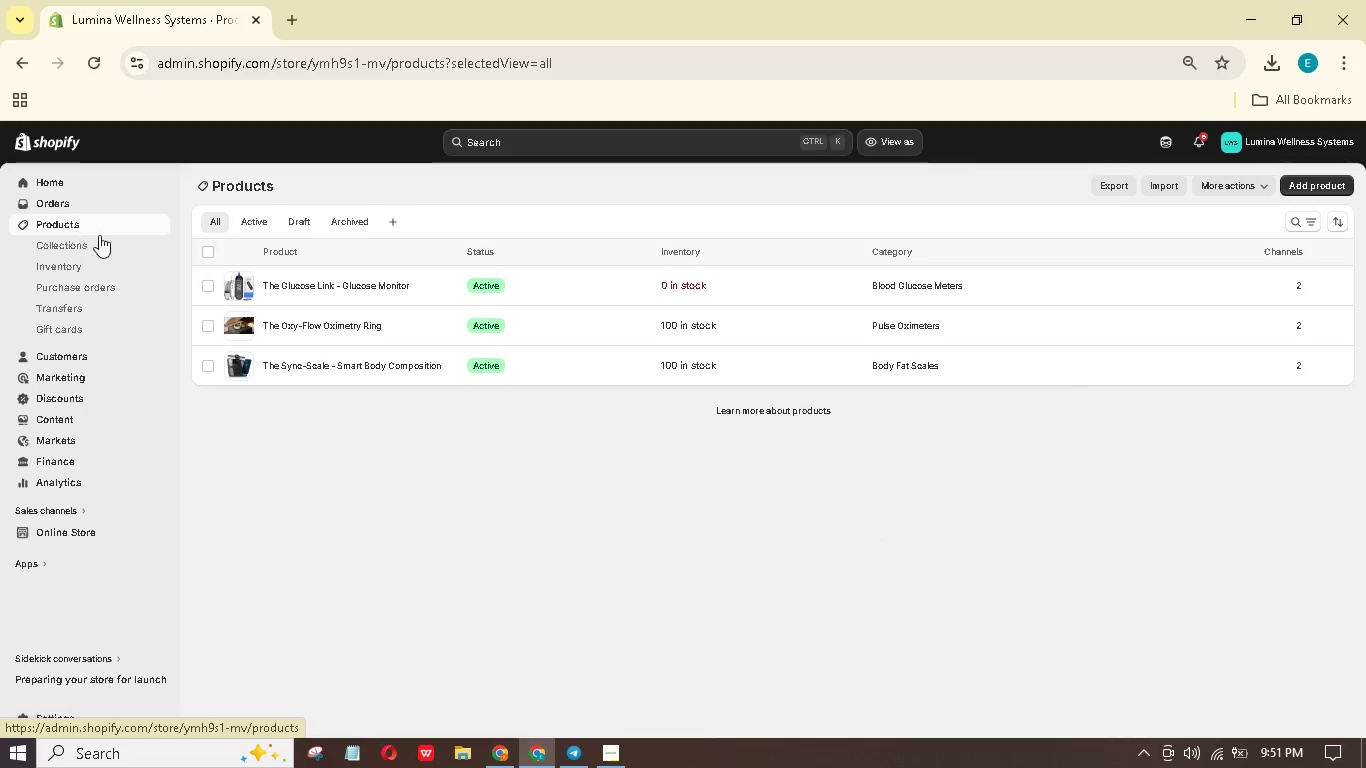 
left_click([280, 365])
 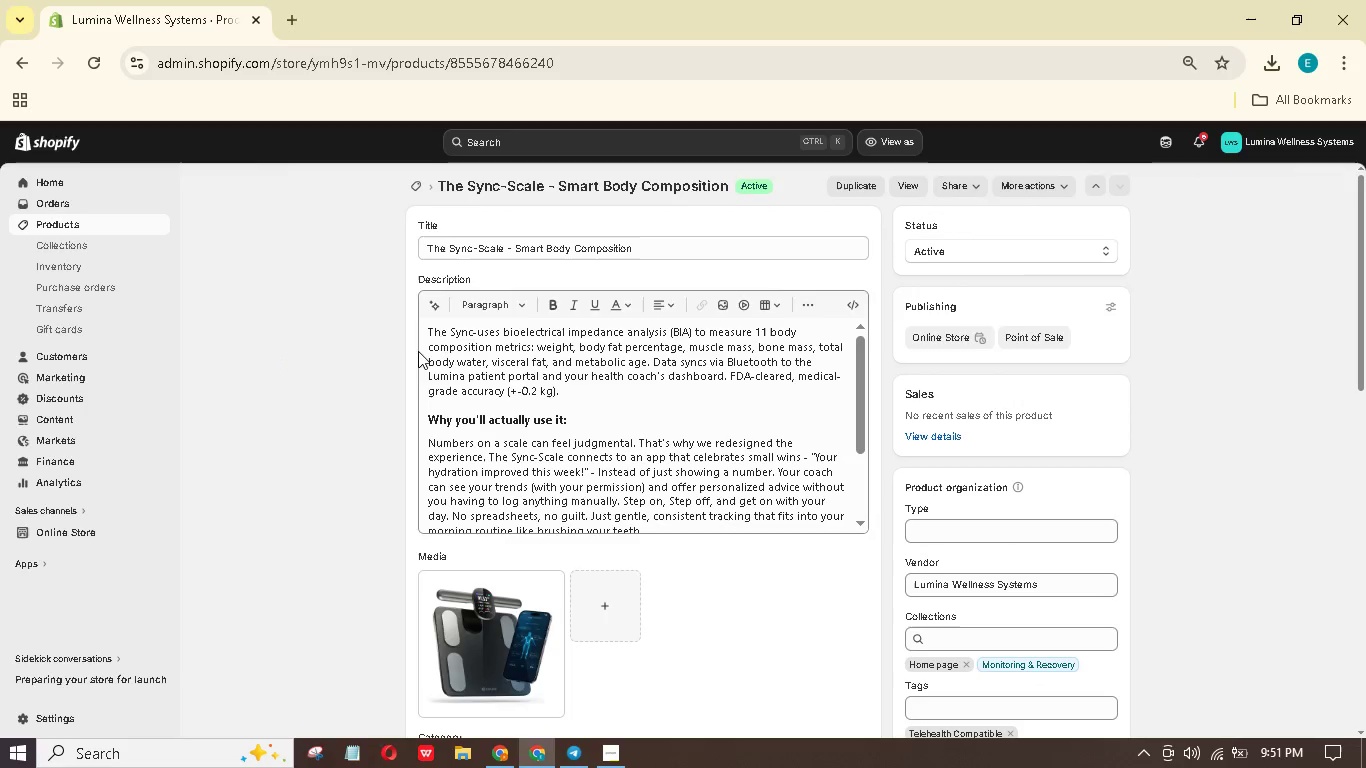 
wait(5.39)
 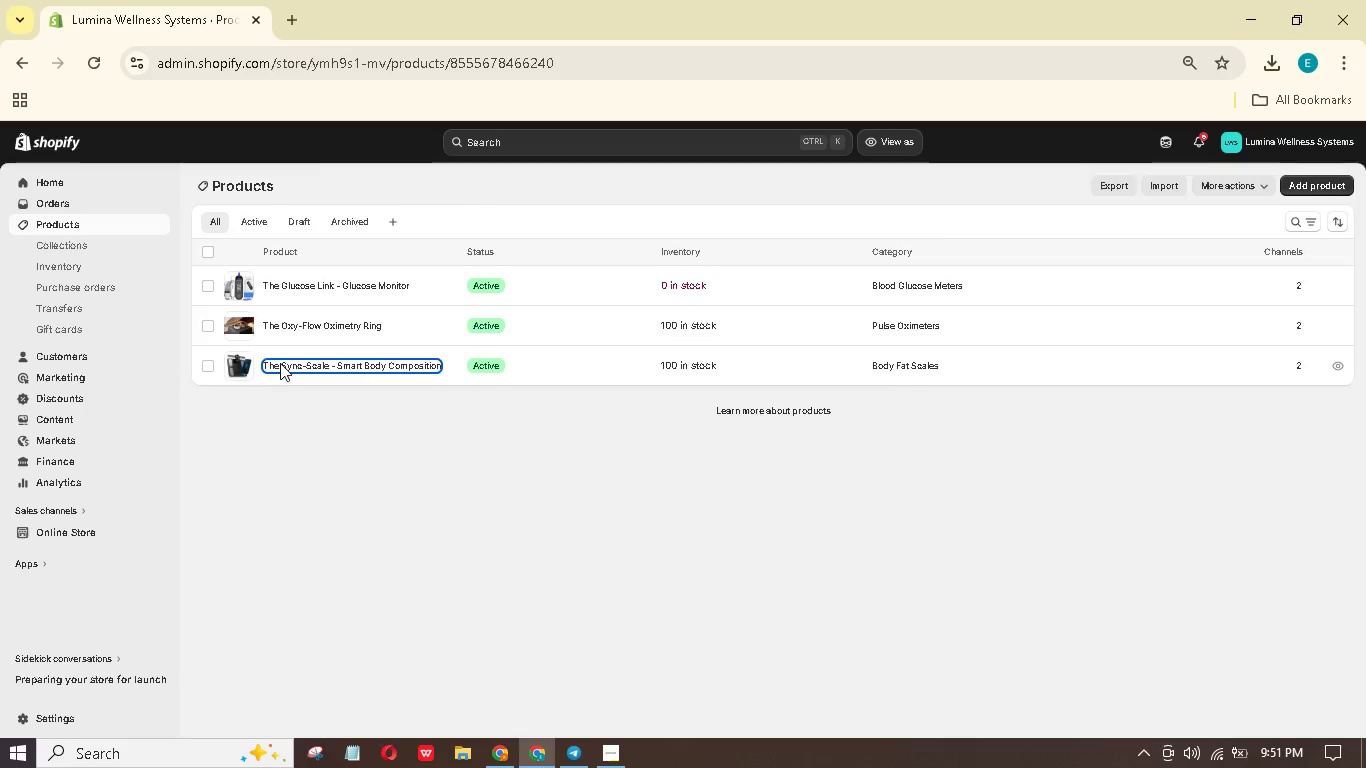 
scroll: coordinate [462, 439], scroll_direction: down, amount: 15.0
 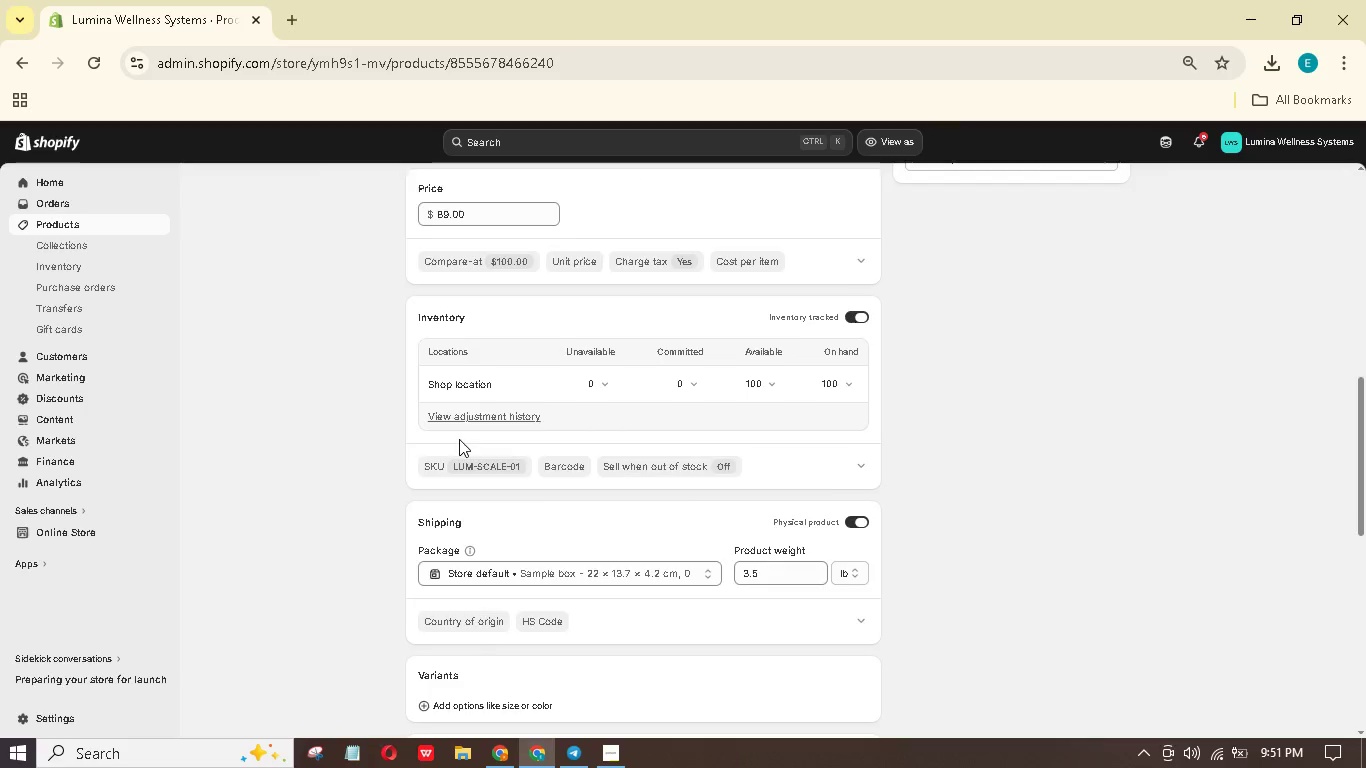 
scroll: coordinate [462, 431], scroll_direction: down, amount: 16.0
 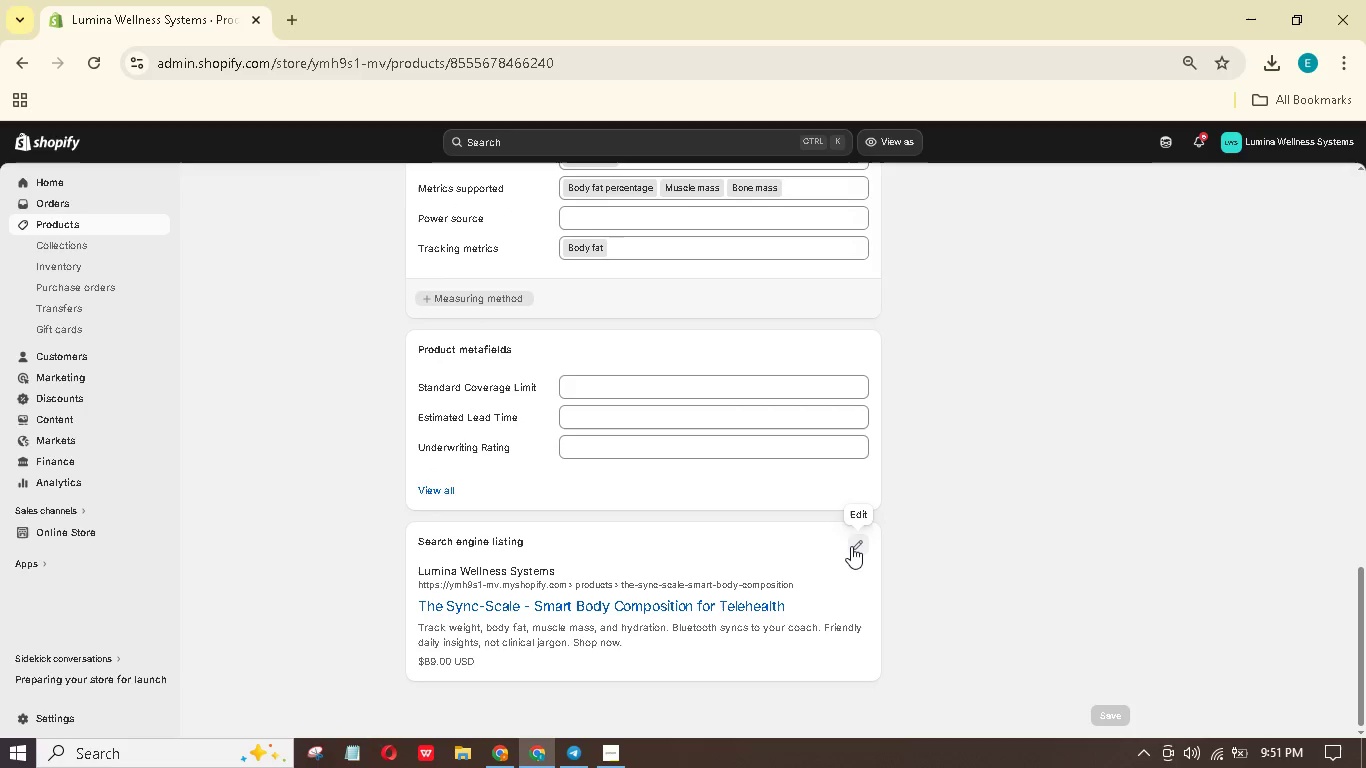 
left_click([855, 546])
 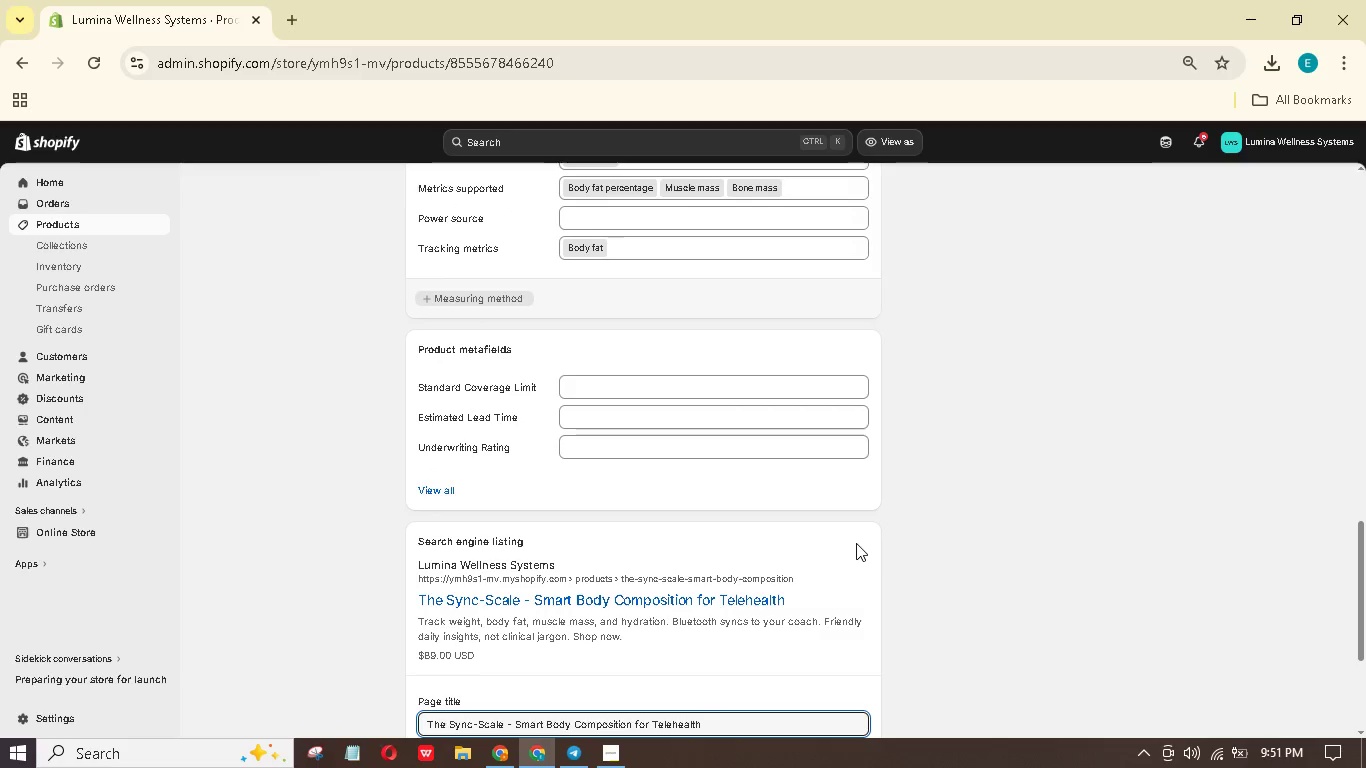 
scroll: coordinate [856, 543], scroll_direction: down, amount: 2.0
 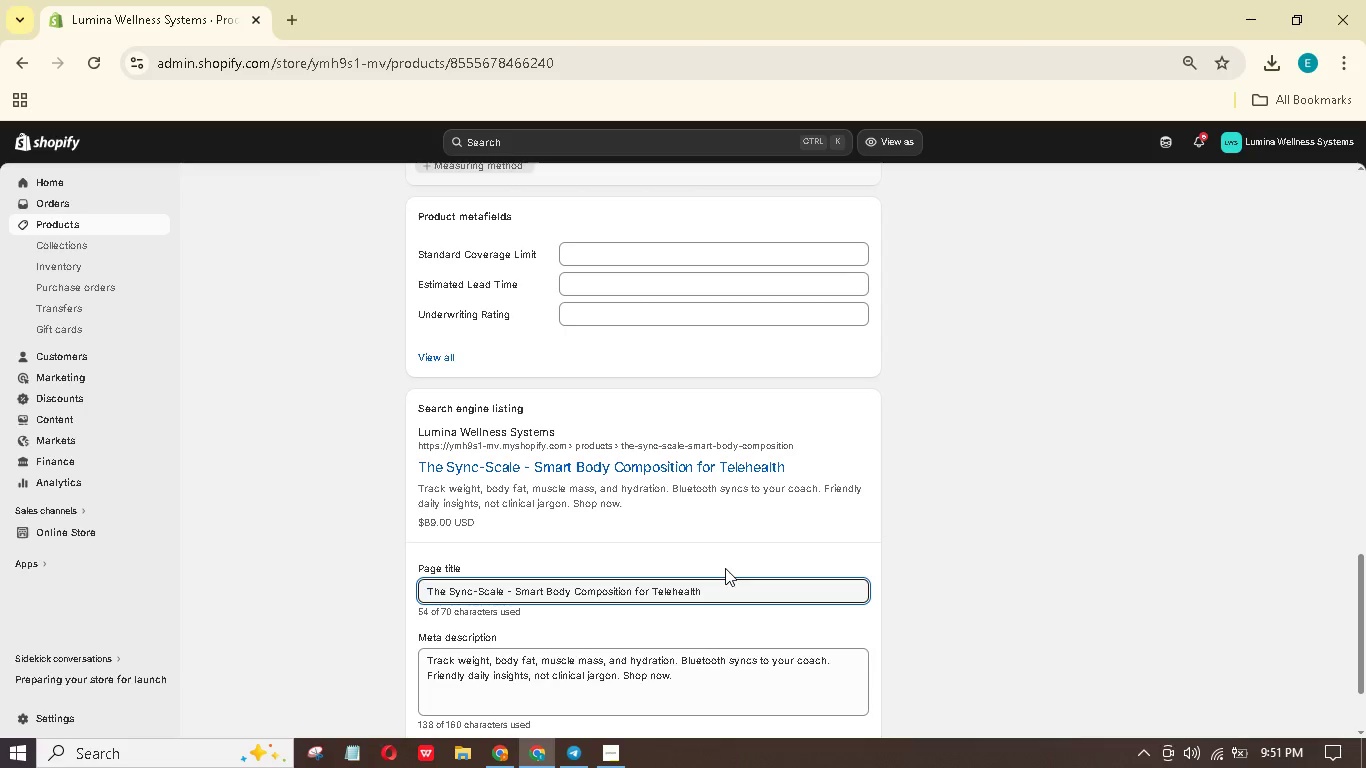 
left_click([732, 585])
 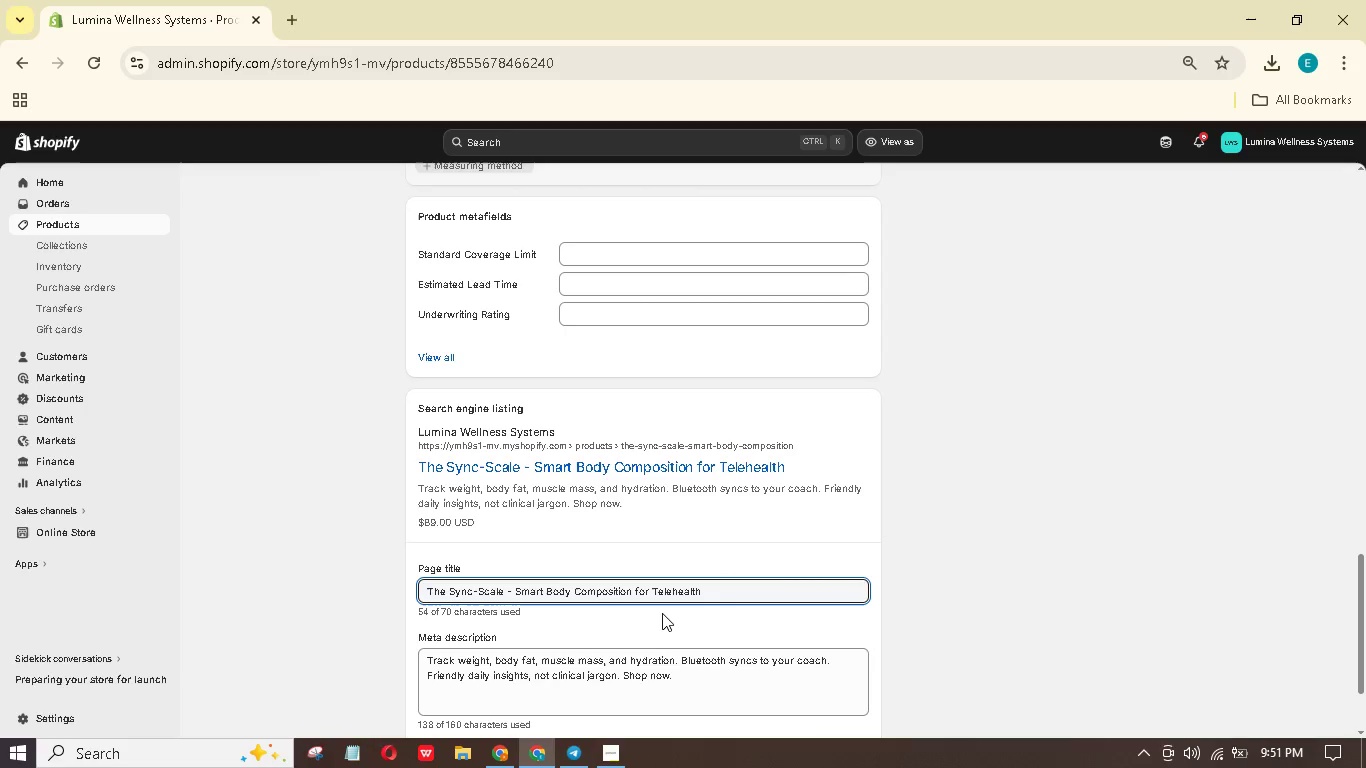 
key(Space)
 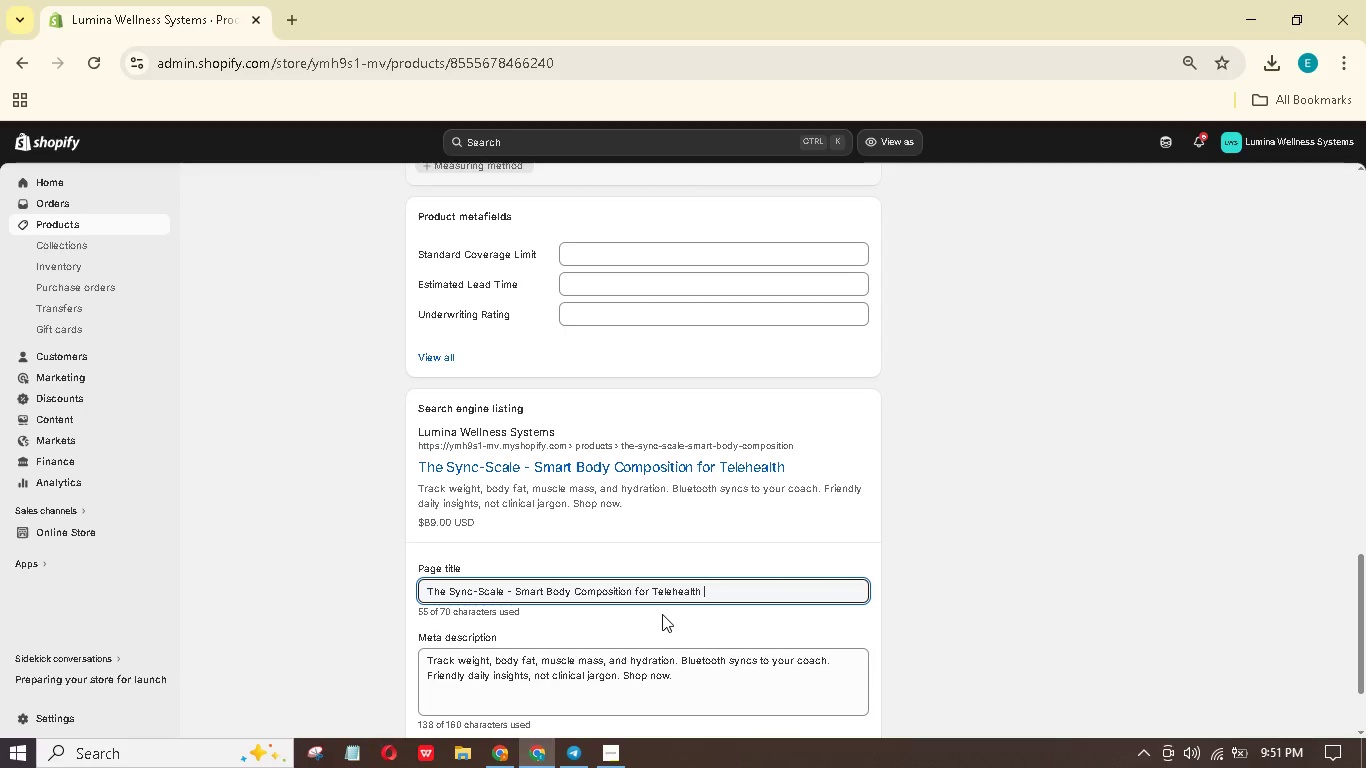 
key(Shift+Backslash)
 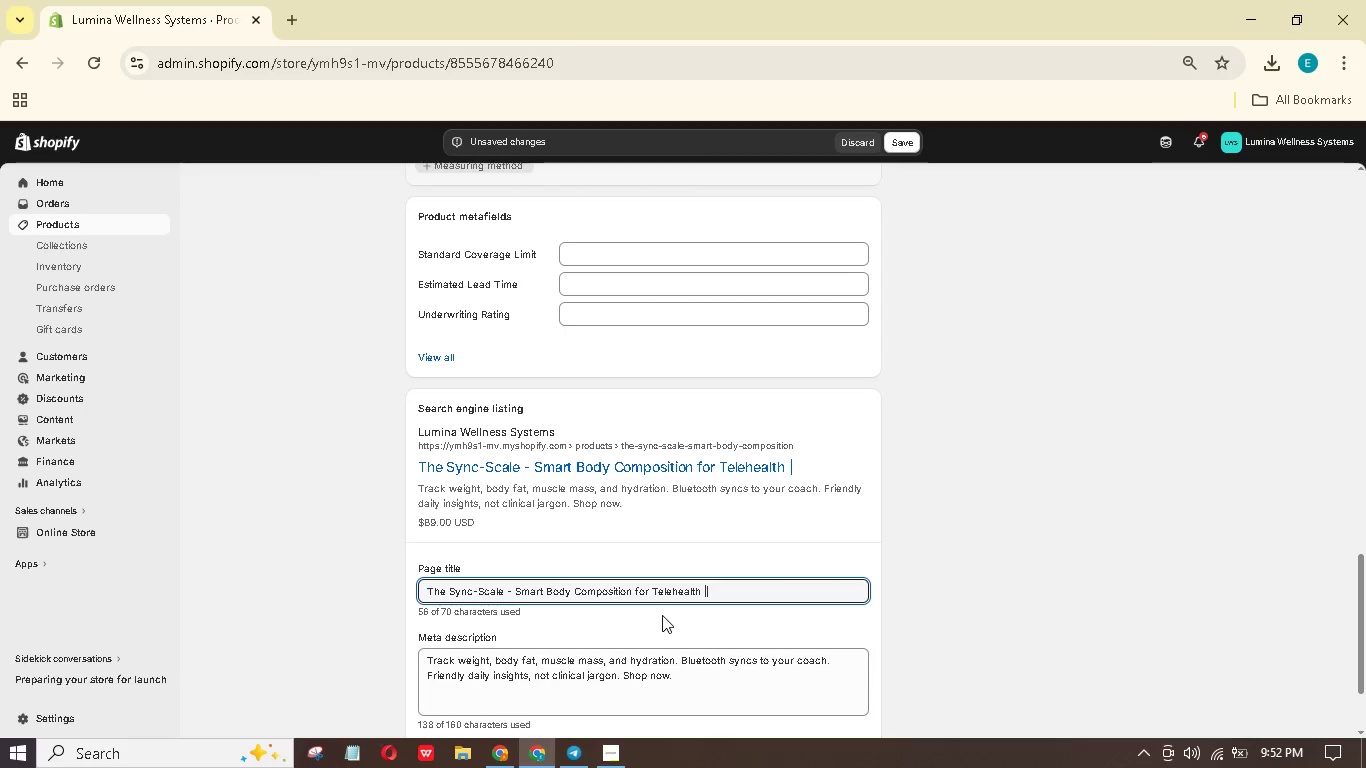 
key(Space)
 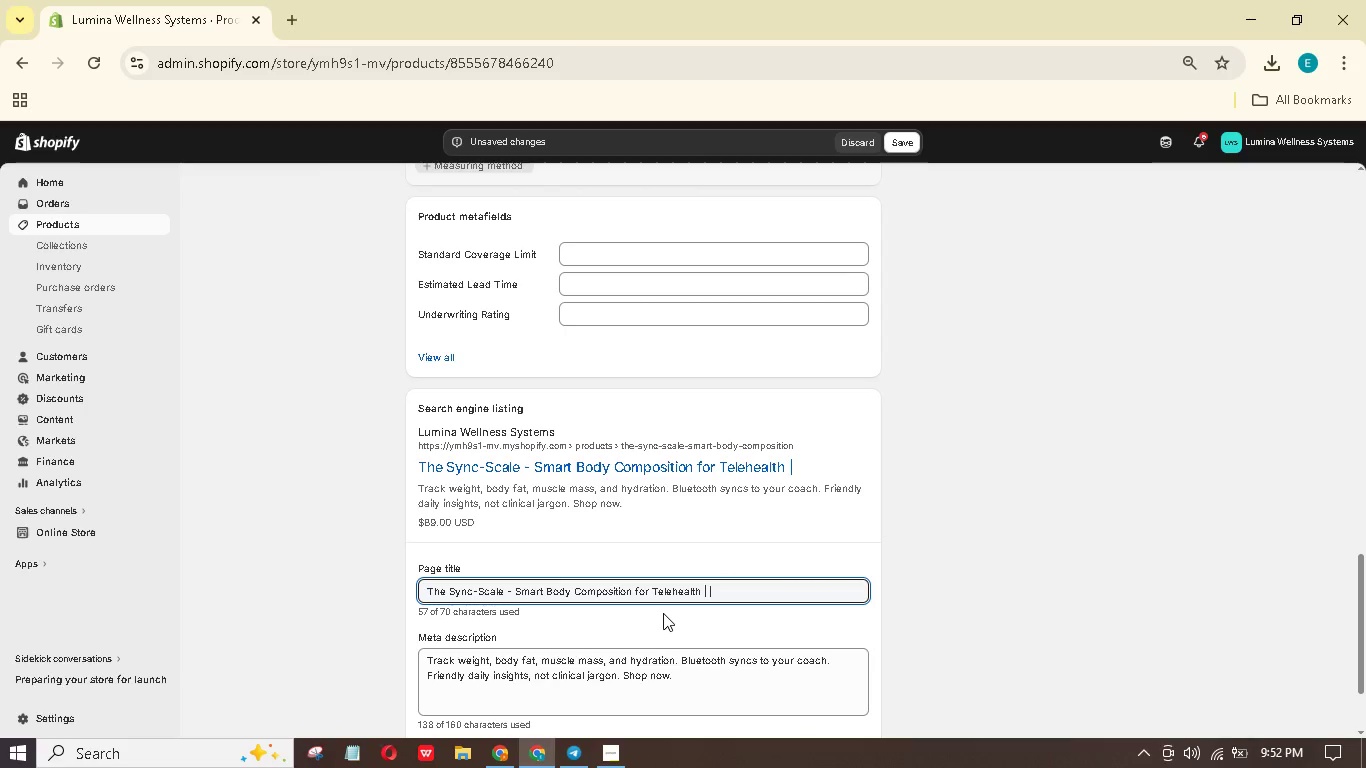 
key(Shift+L)
 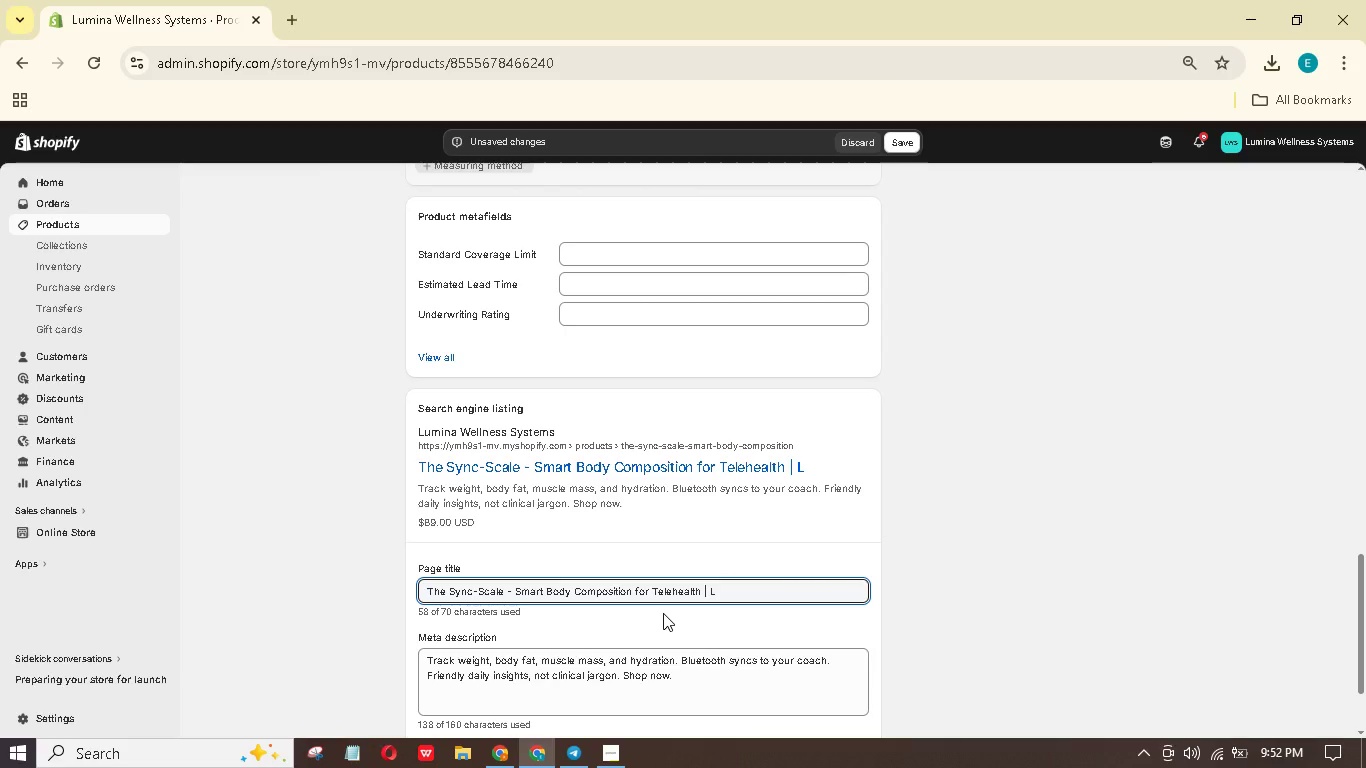 
type(umina)
 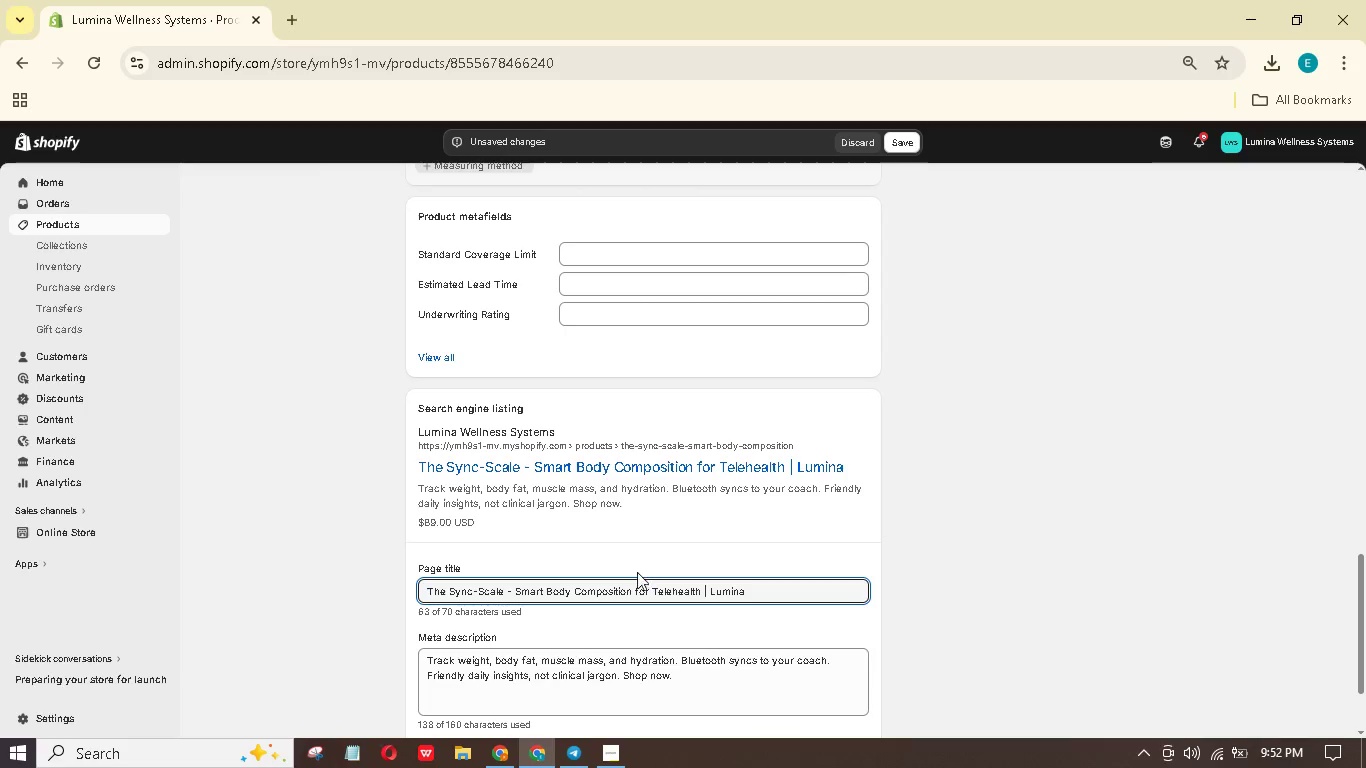 
wait(5.11)
 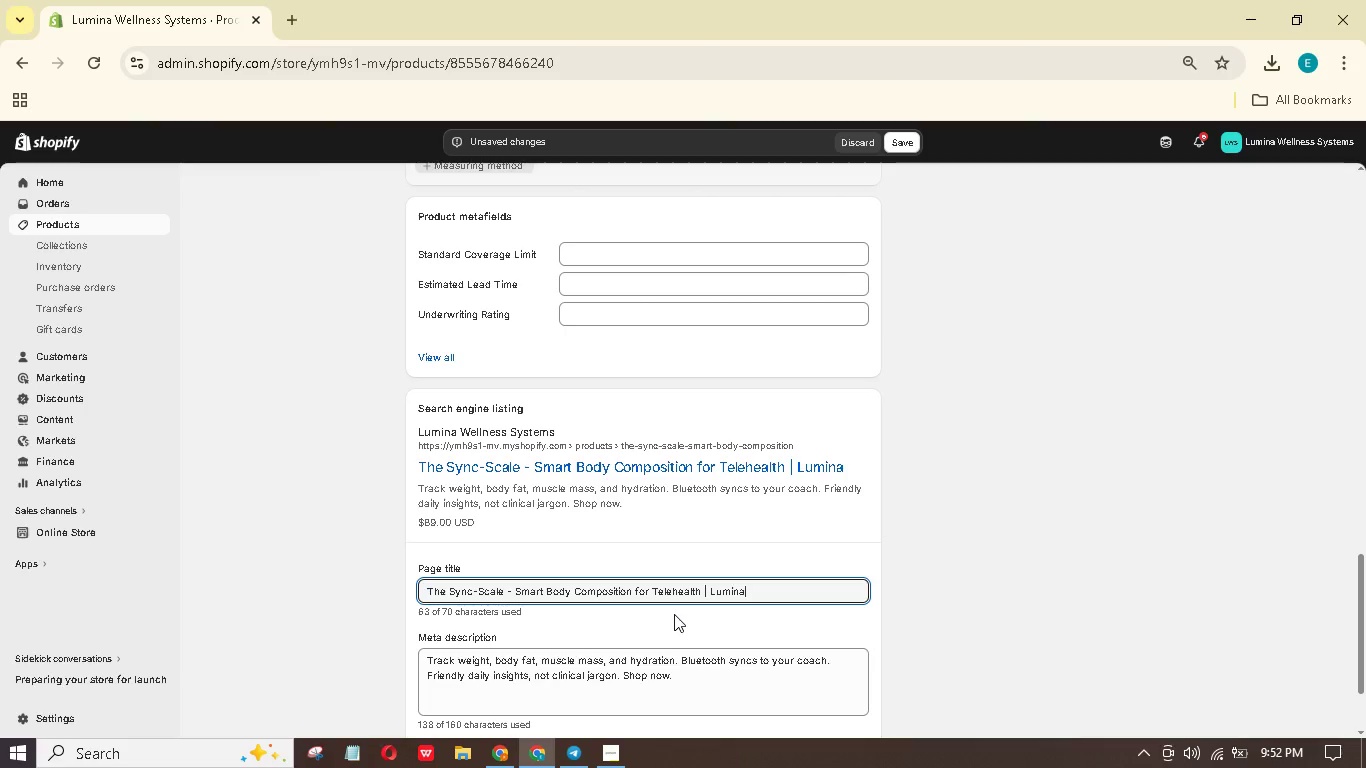 
scroll: coordinate [581, 586], scroll_direction: down, amount: 4.0
 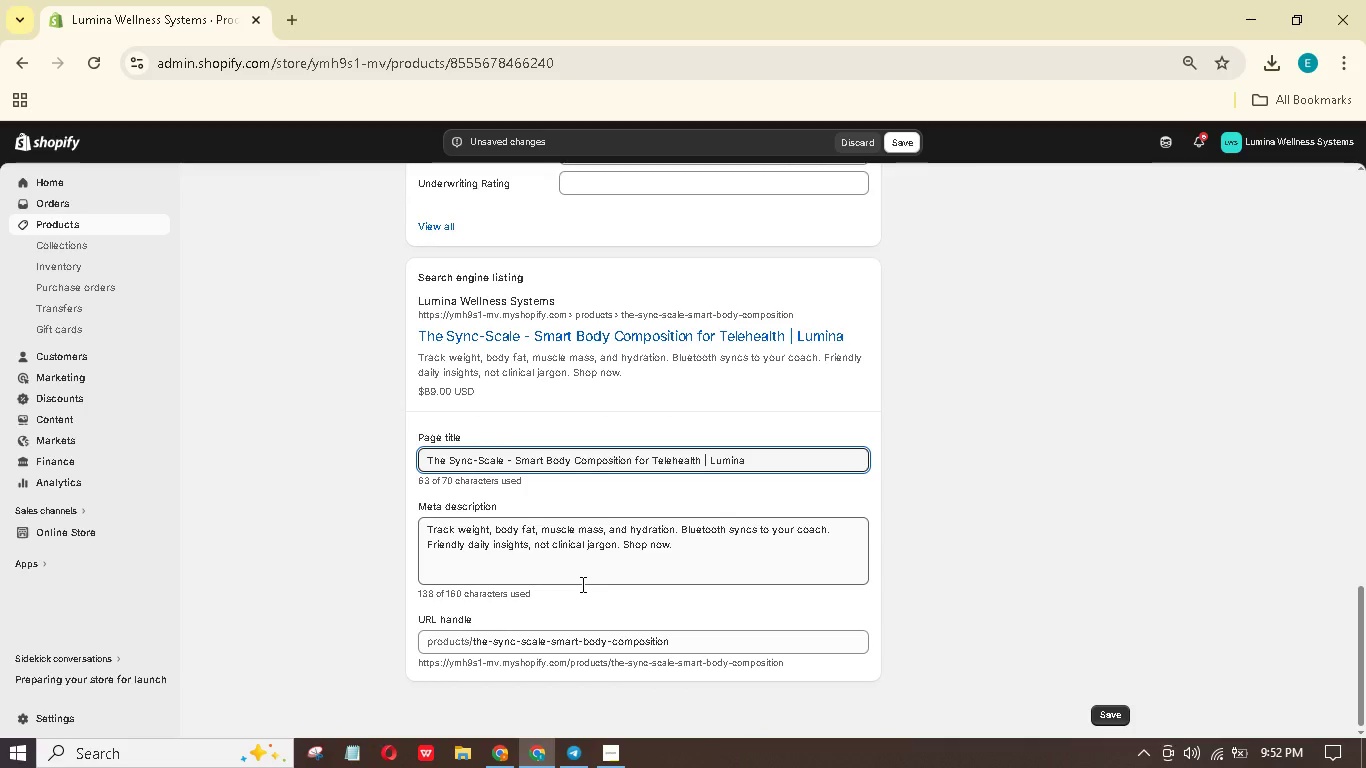 
scroll: coordinate [582, 579], scroll_direction: up, amount: 25.0
 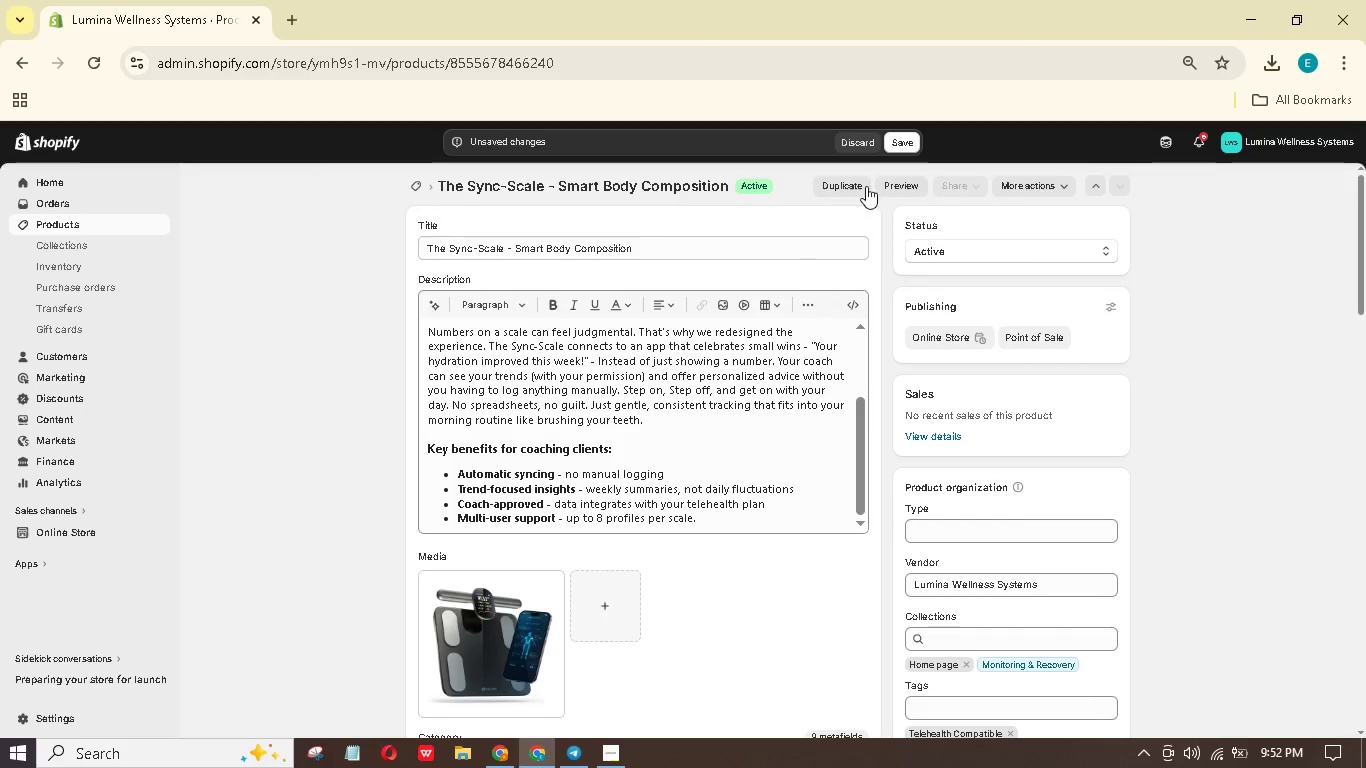 
left_click([890, 141])
 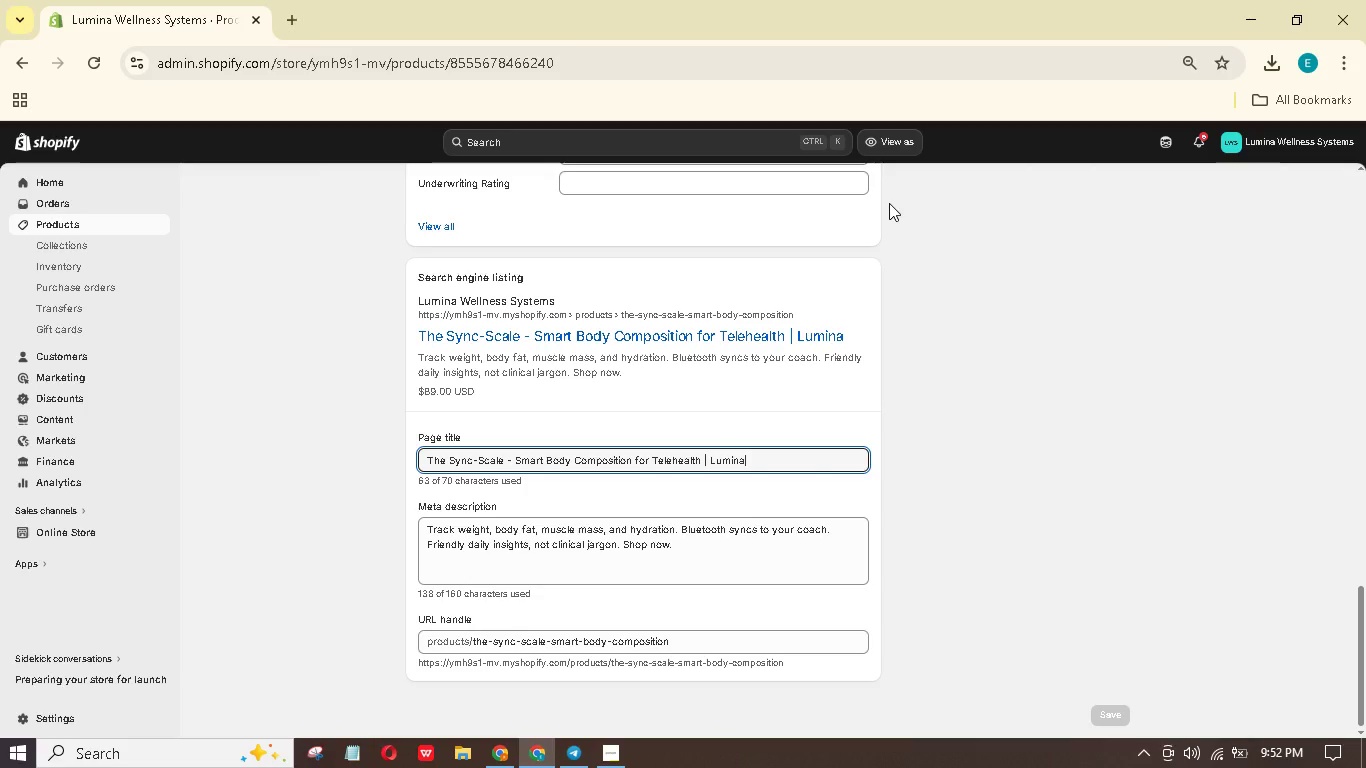 
wait(31.02)
 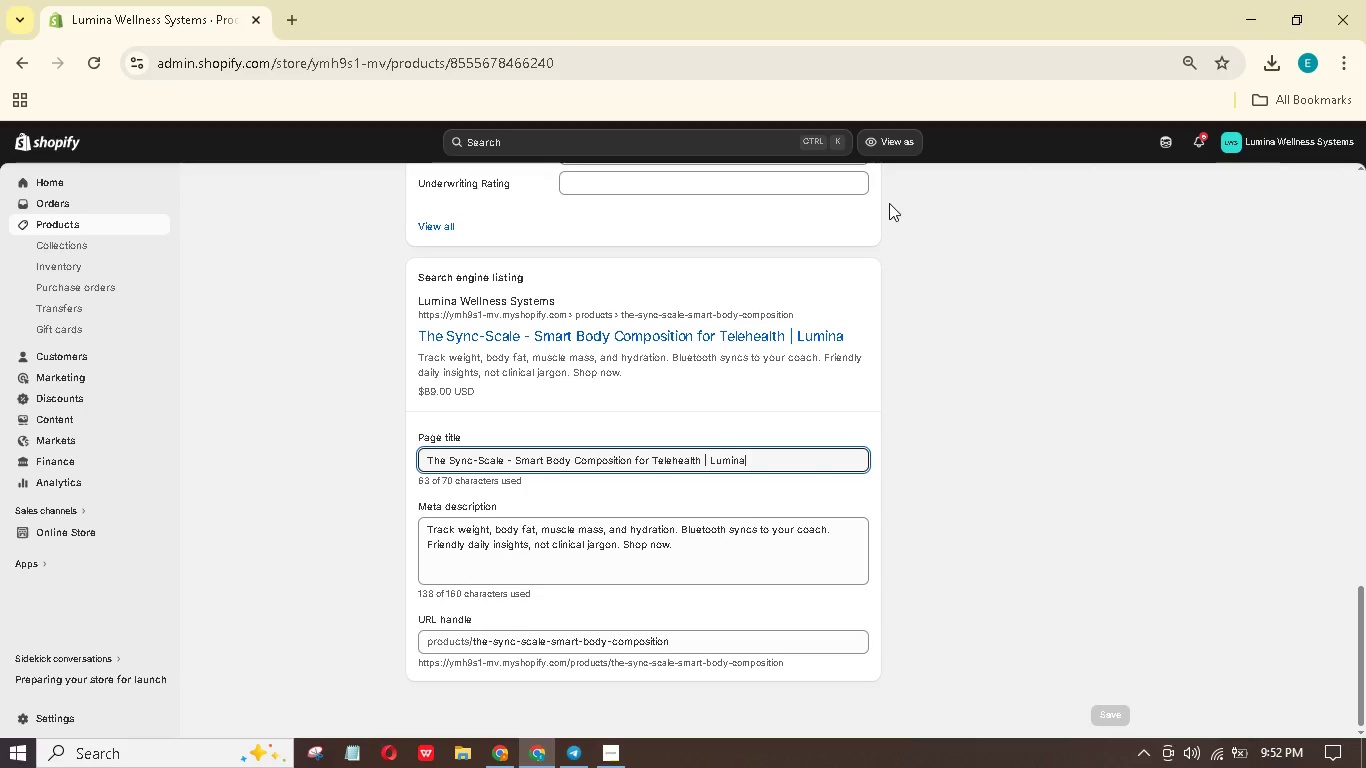 
scroll: coordinate [900, 396], scroll_direction: up, amount: 20.0
 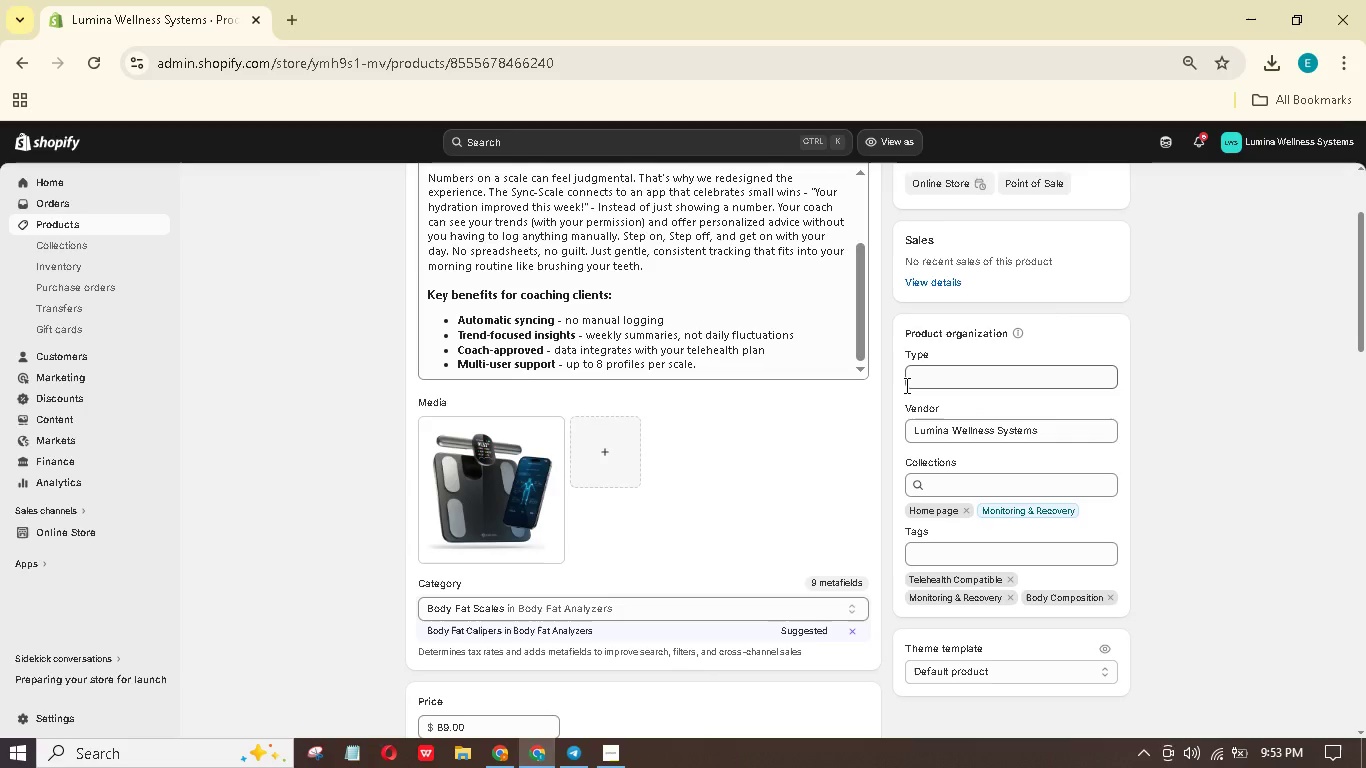 
wait(5.39)
 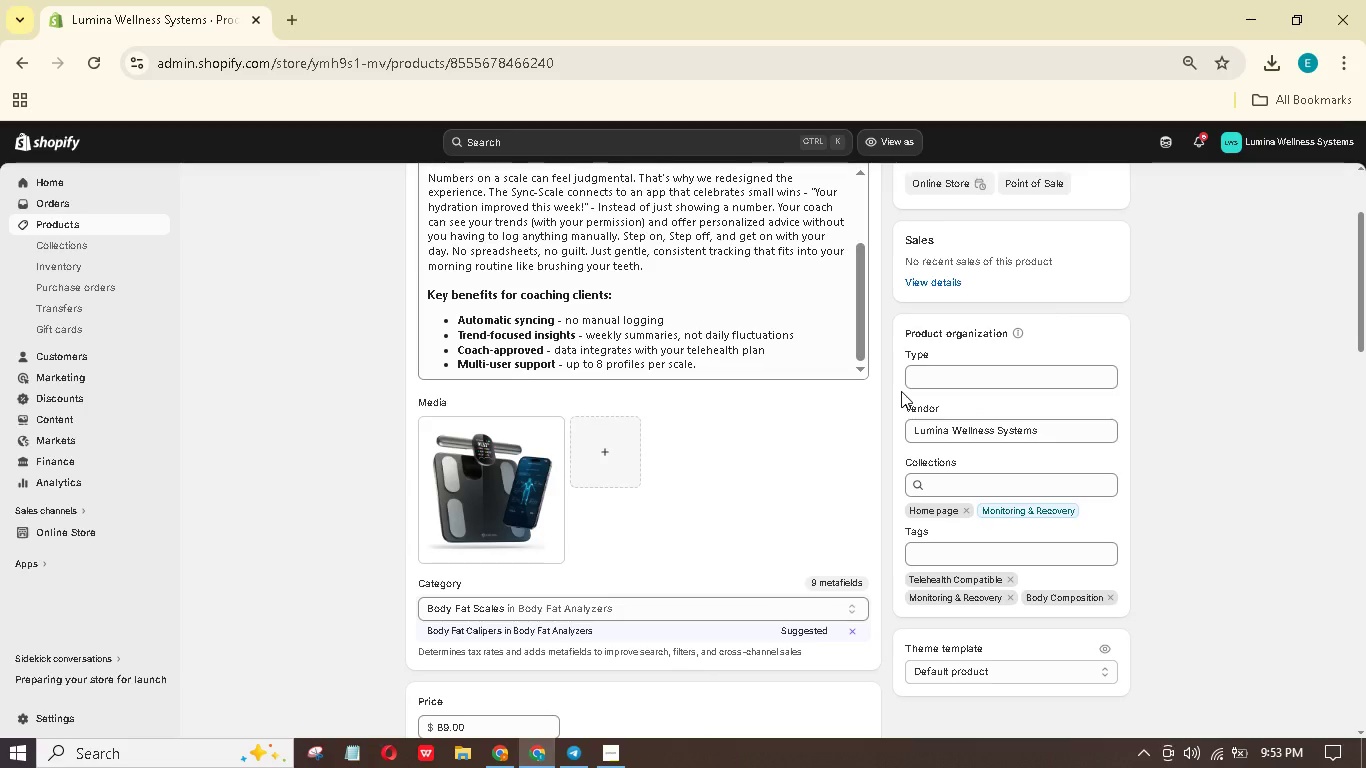 
scroll: coordinate [905, 385], scroll_direction: up, amount: 2.0
 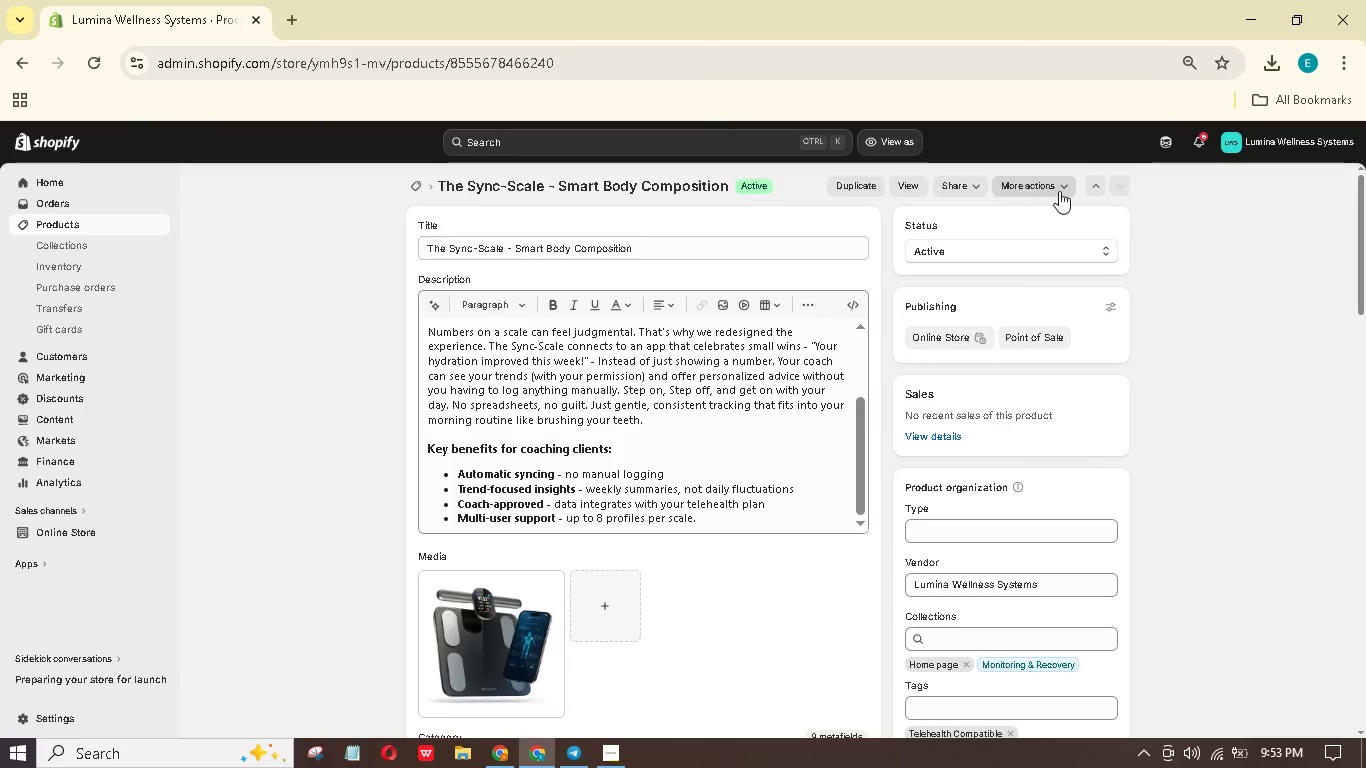 
mouse_move([945, 216])
 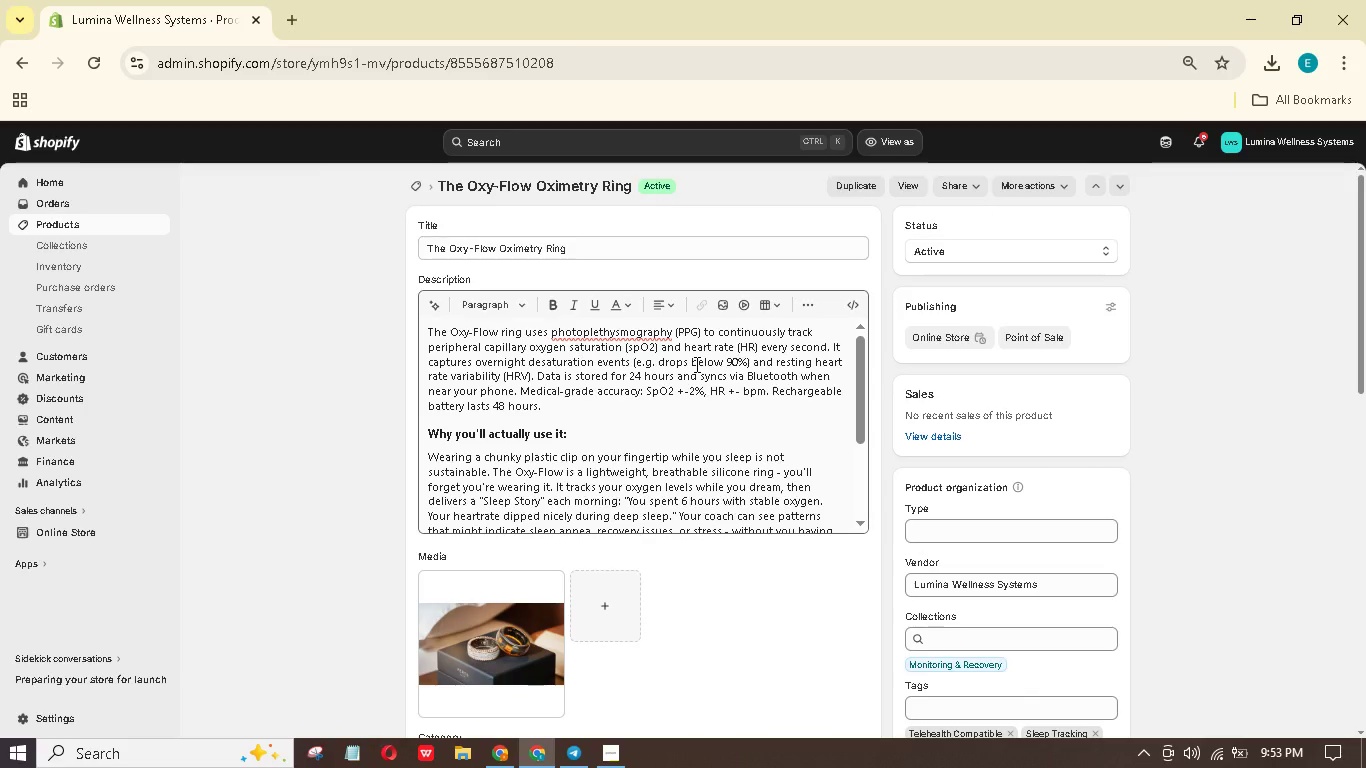 
scroll: coordinate [378, 411], scroll_direction: down, amount: 11.0
 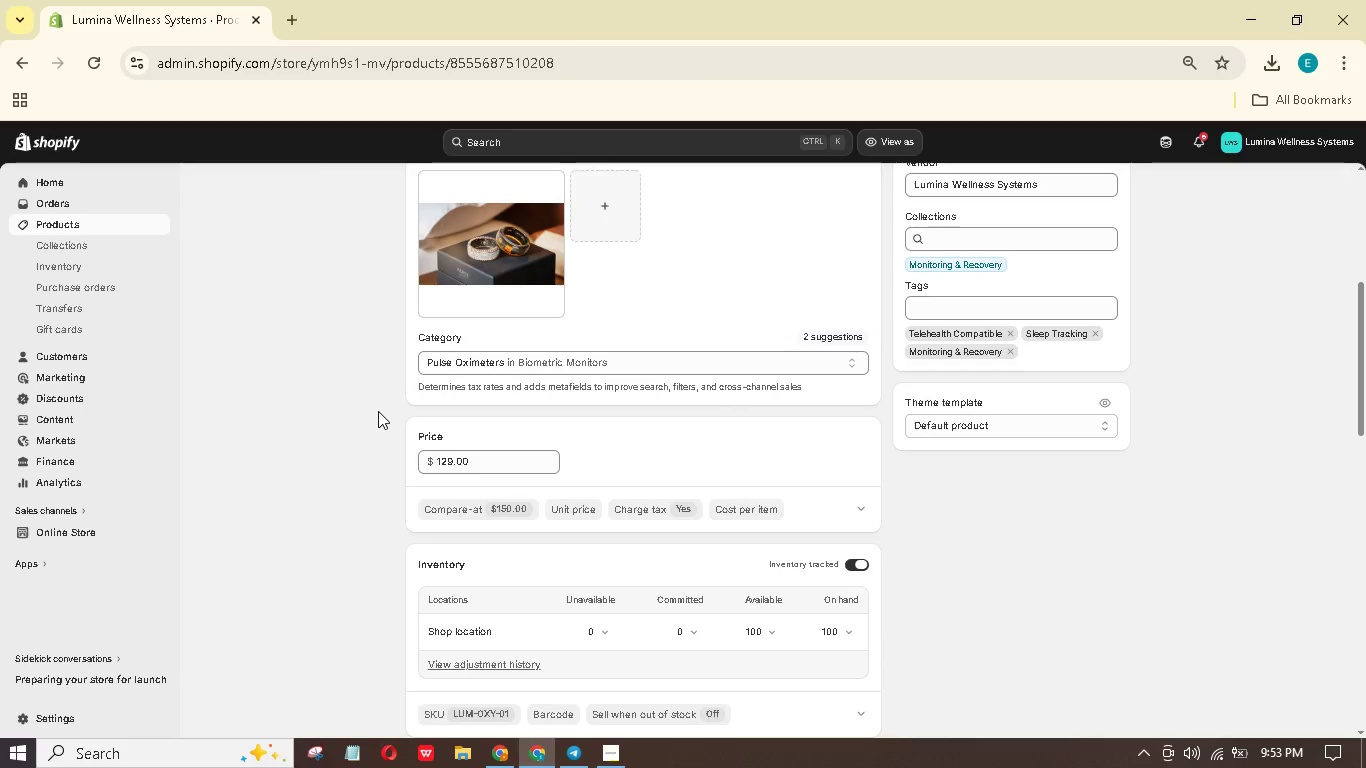 
scroll: coordinate [388, 394], scroll_direction: up, amount: 7.0
 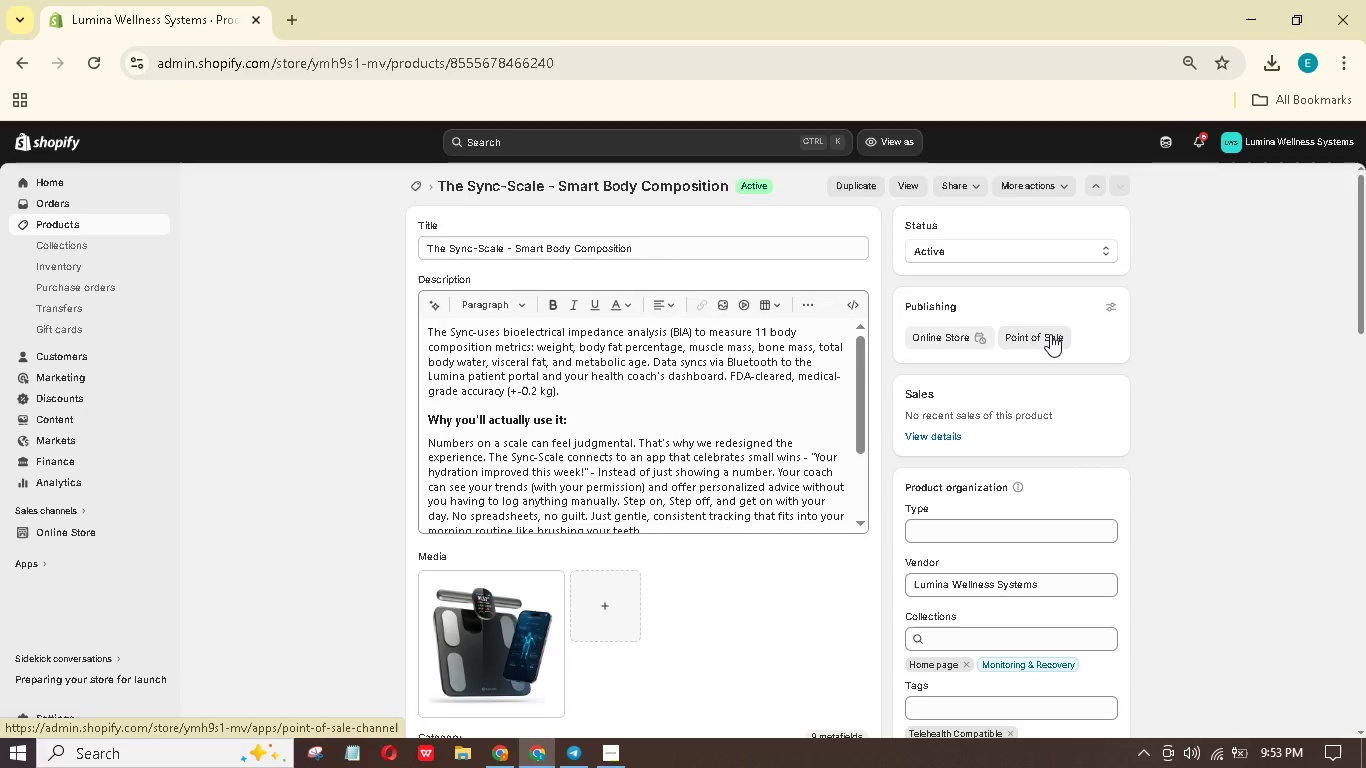 
wait(19.08)
 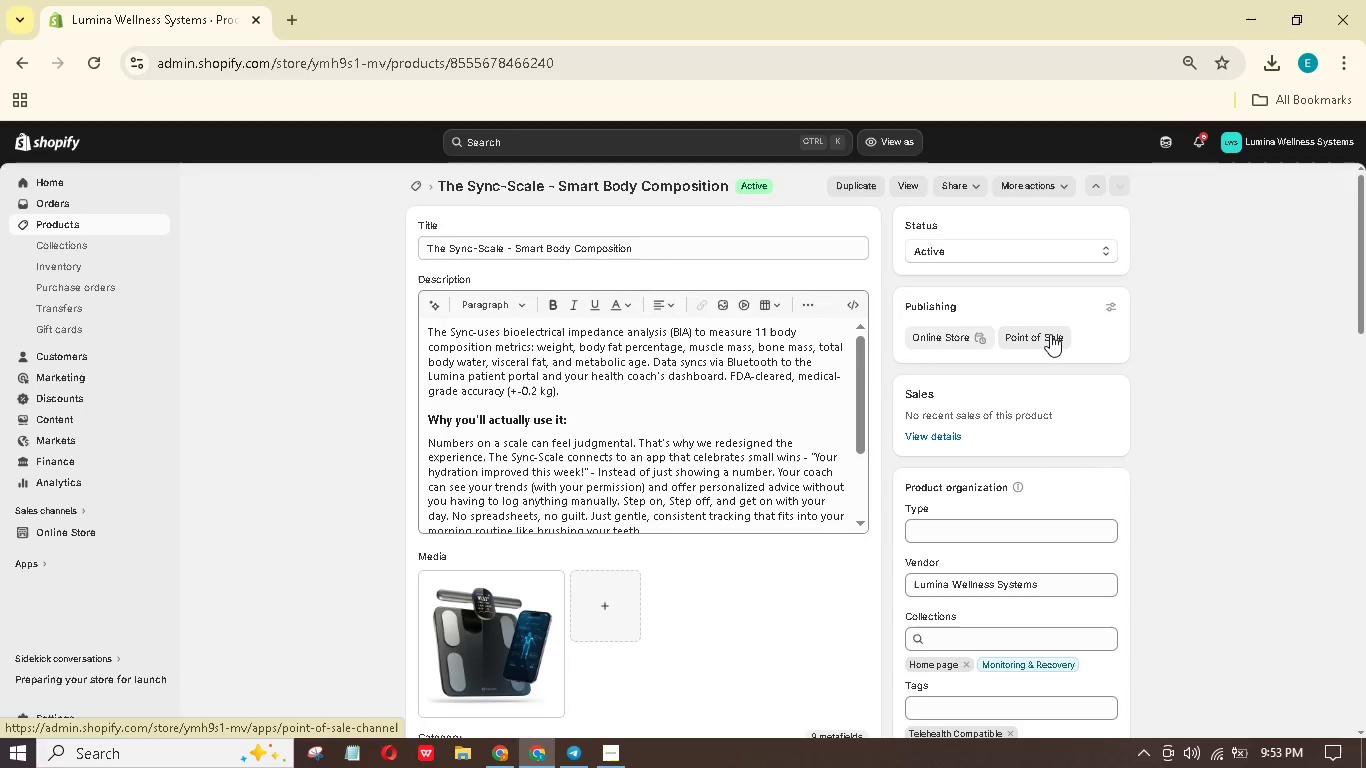 
left_click([994, 535])
 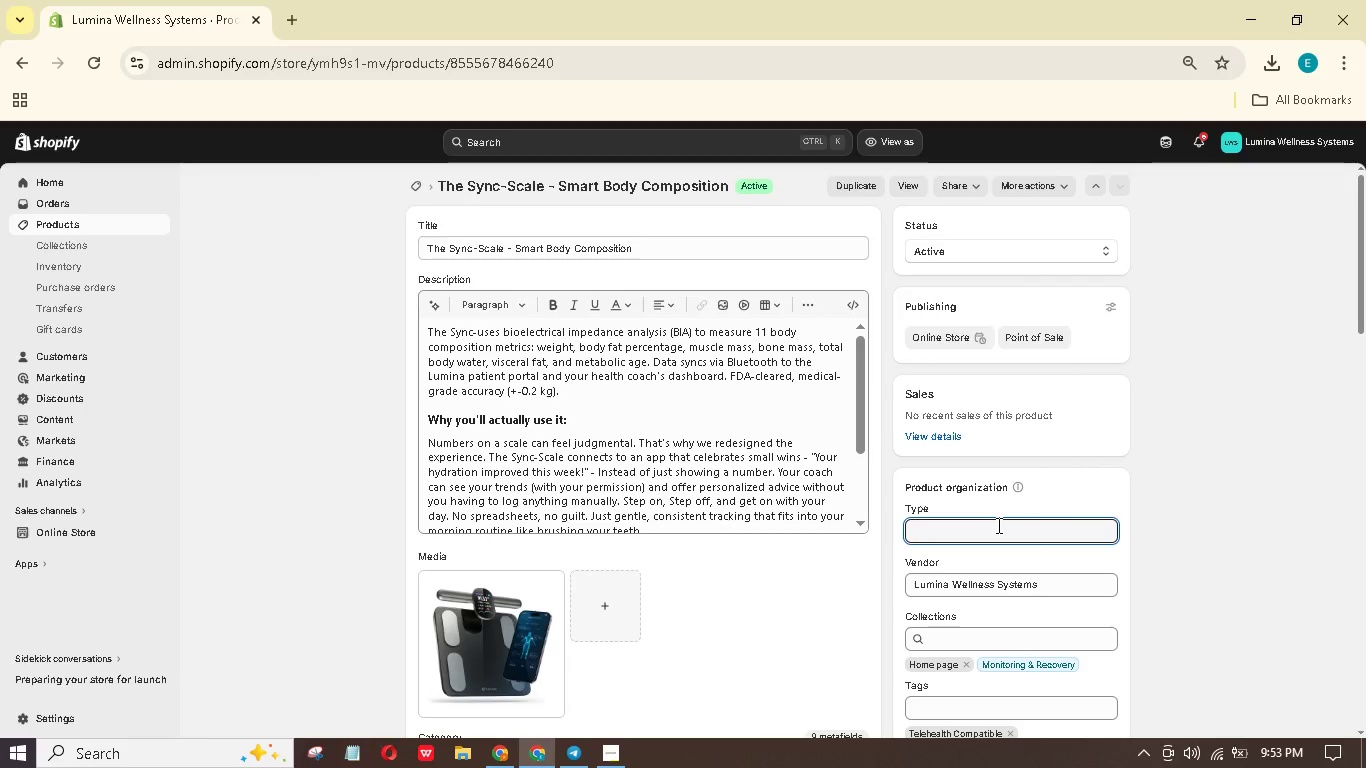 
hold_key(key=ShiftLeft, duration=1.5)
 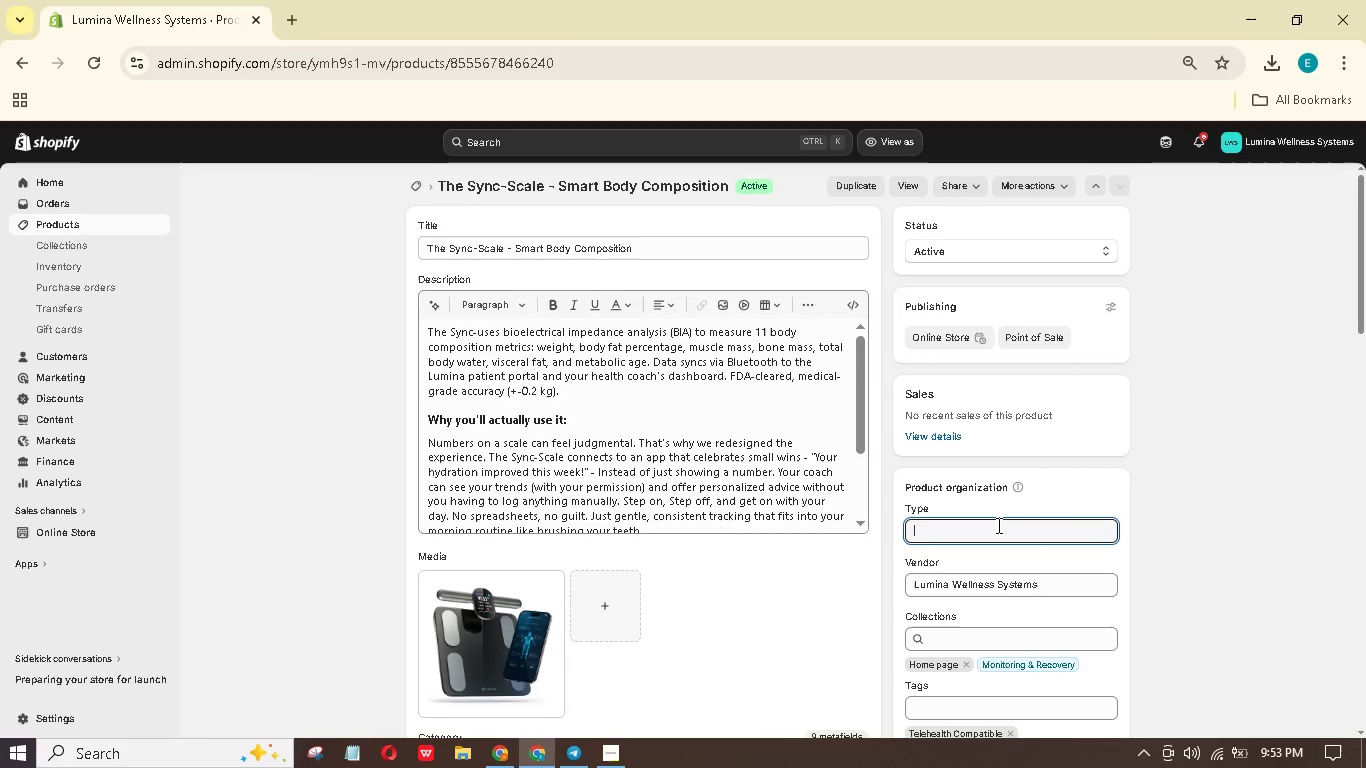 
type(Smart Scale)
 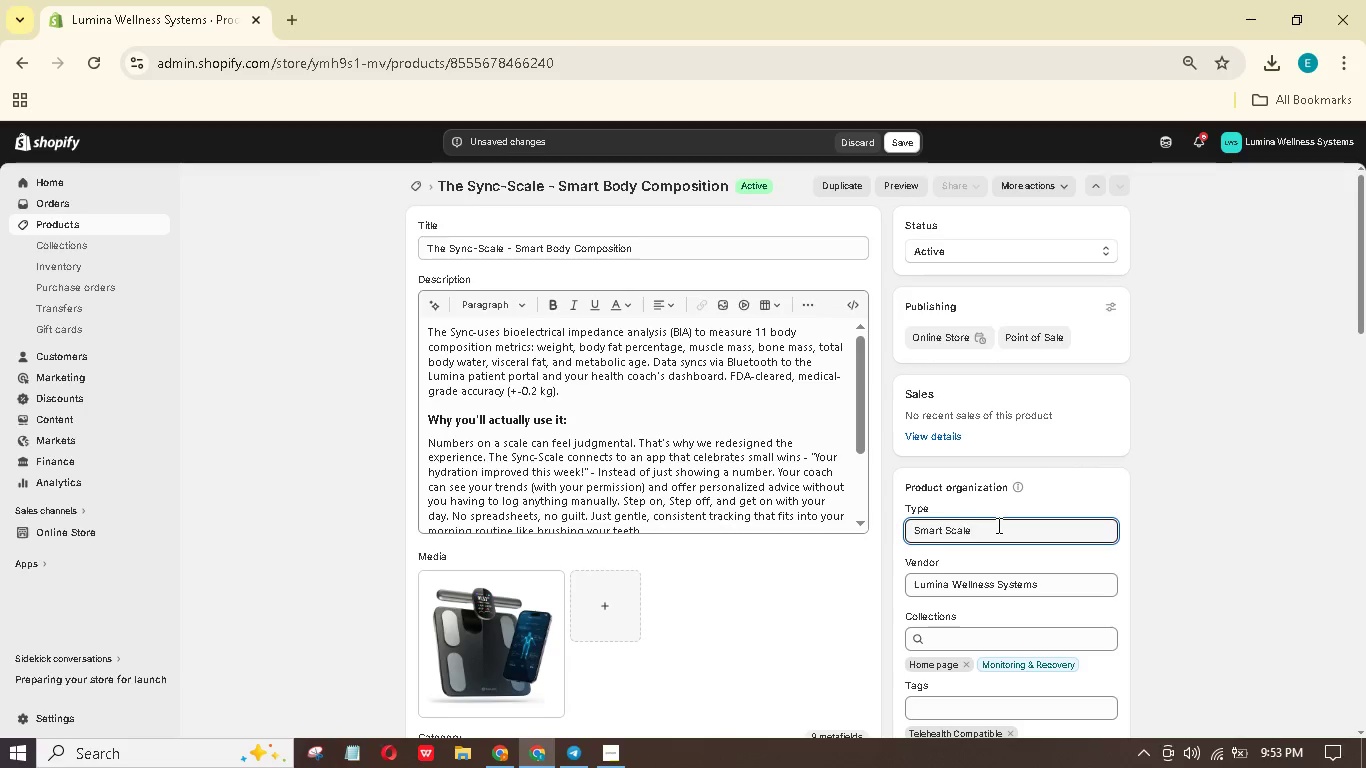 
wait(7.27)
 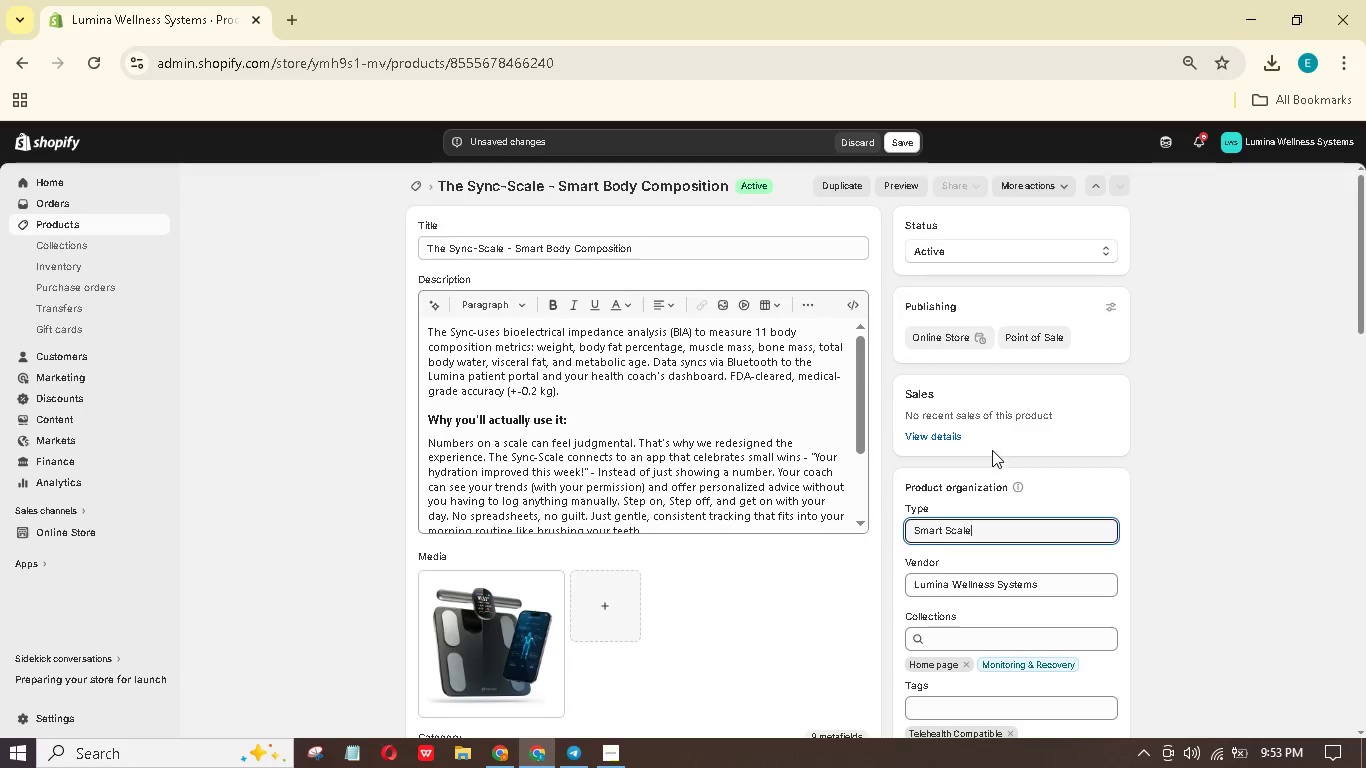 
scroll: coordinate [887, 295], scroll_direction: down, amount: 27.0
 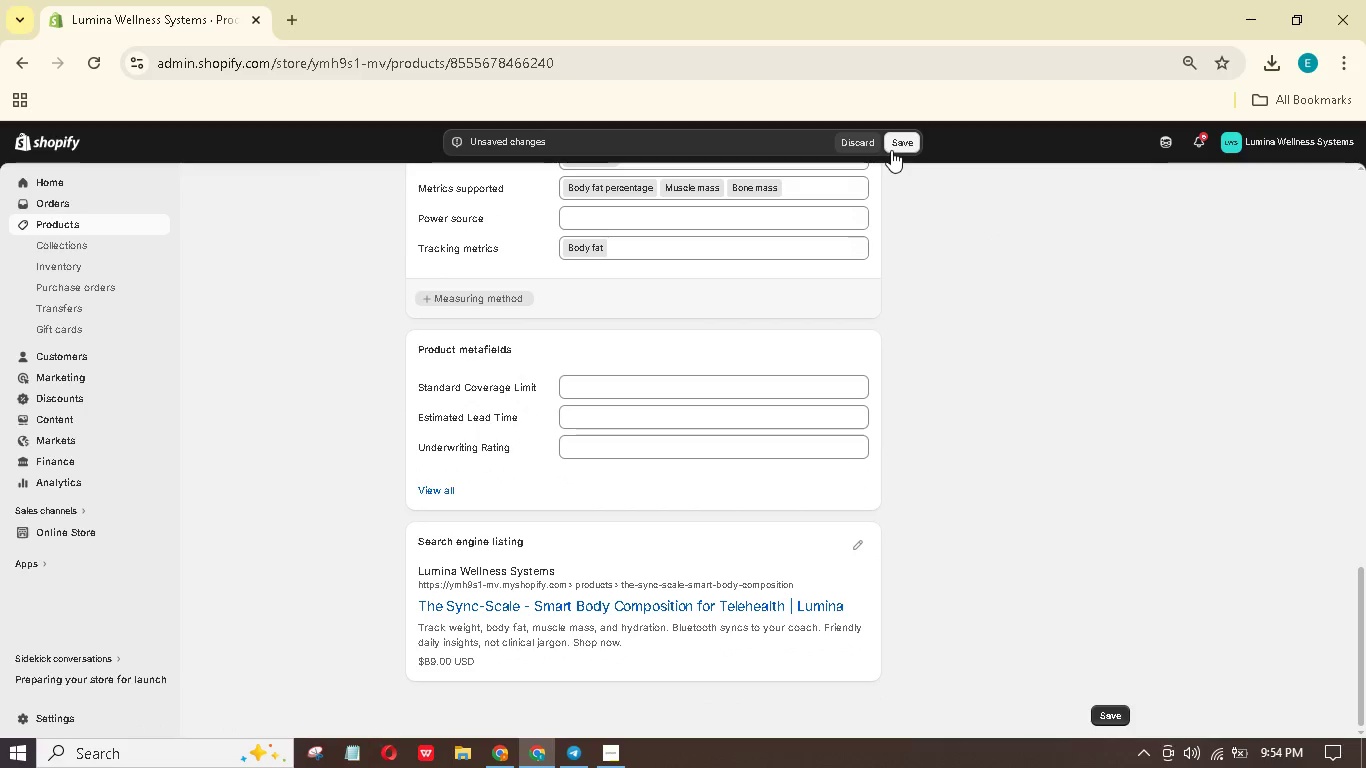 
left_click([893, 144])
 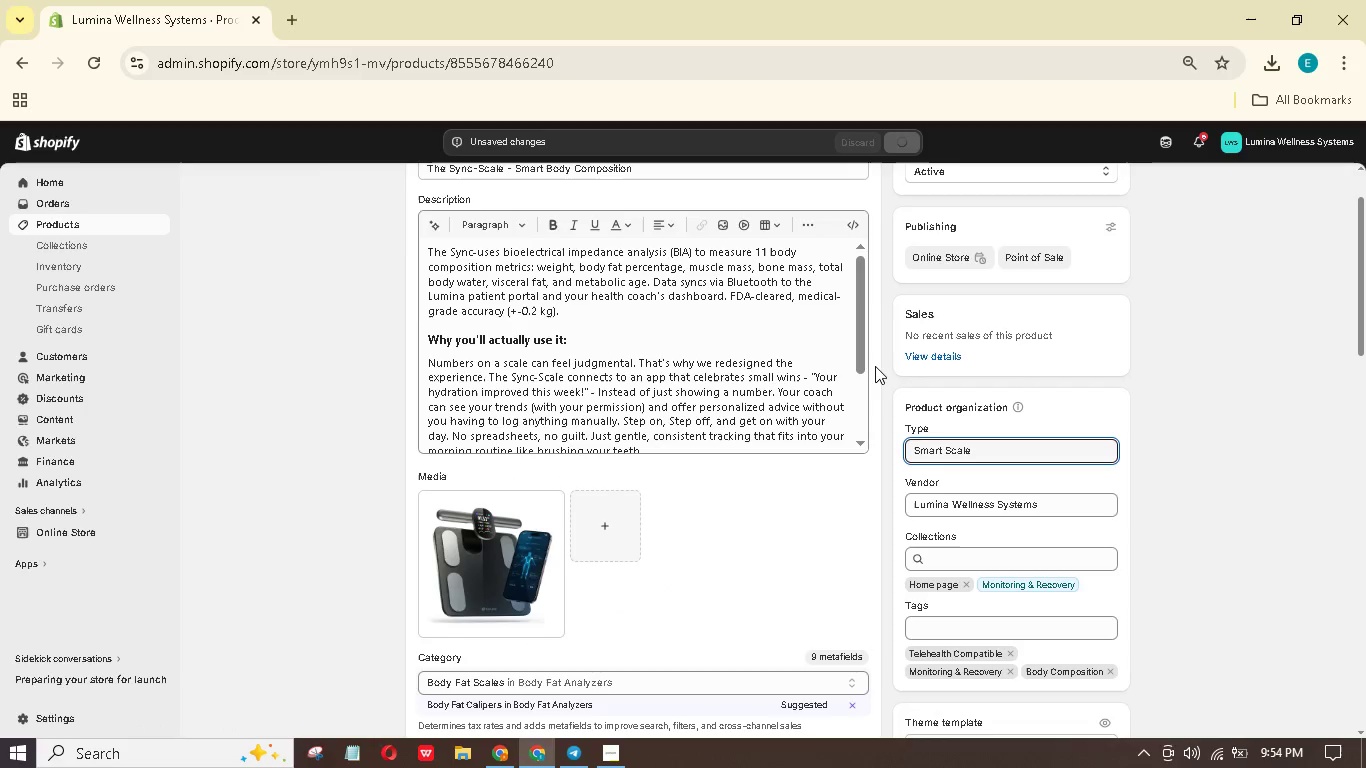 
scroll: coordinate [877, 357], scroll_direction: up, amount: 9.0
 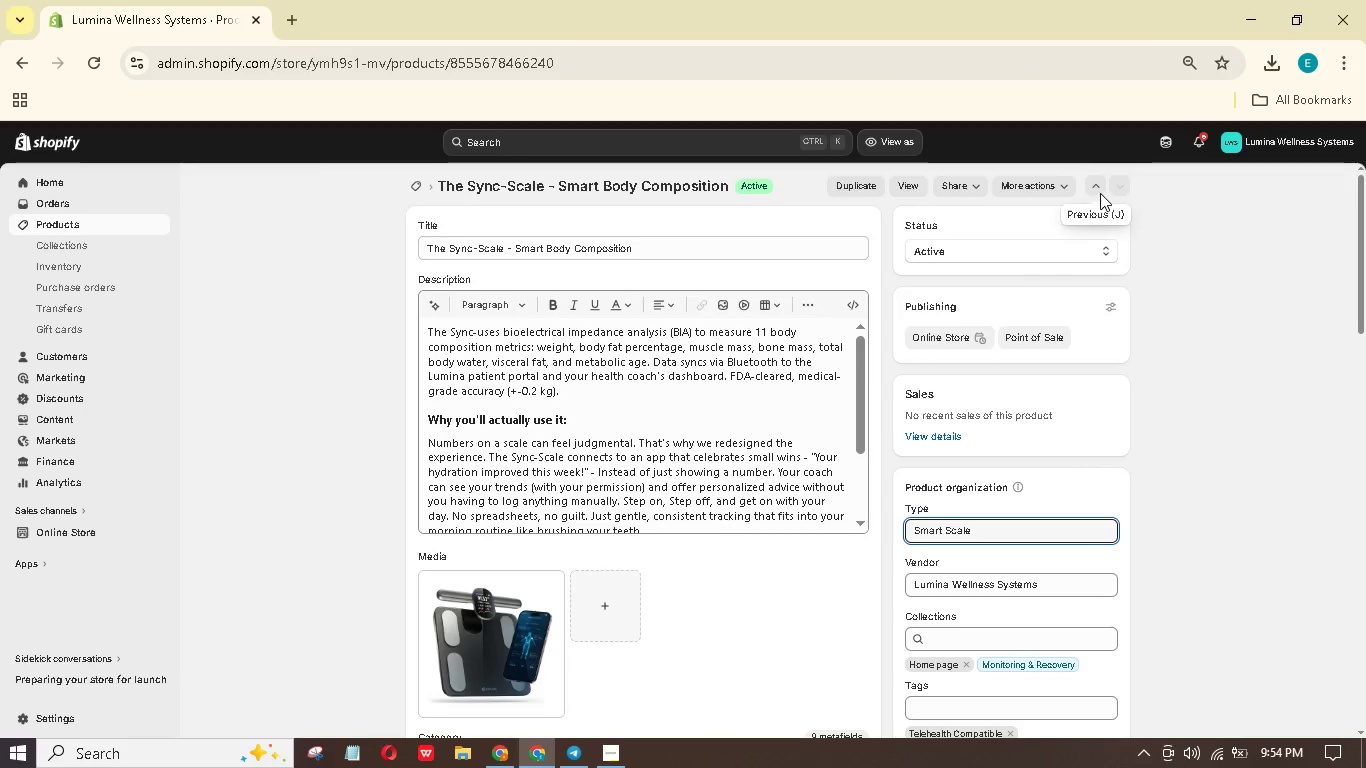 
wait(11.97)
 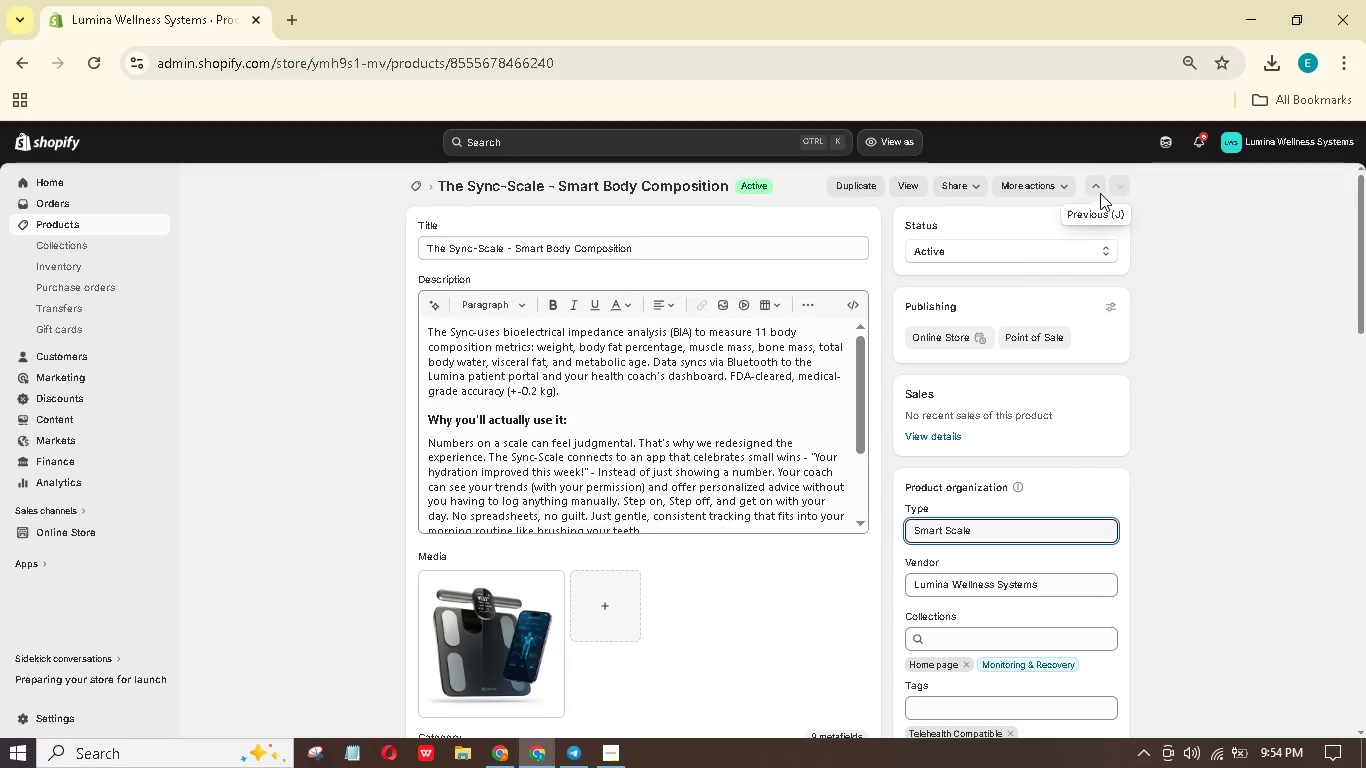 
left_click([1095, 187])
 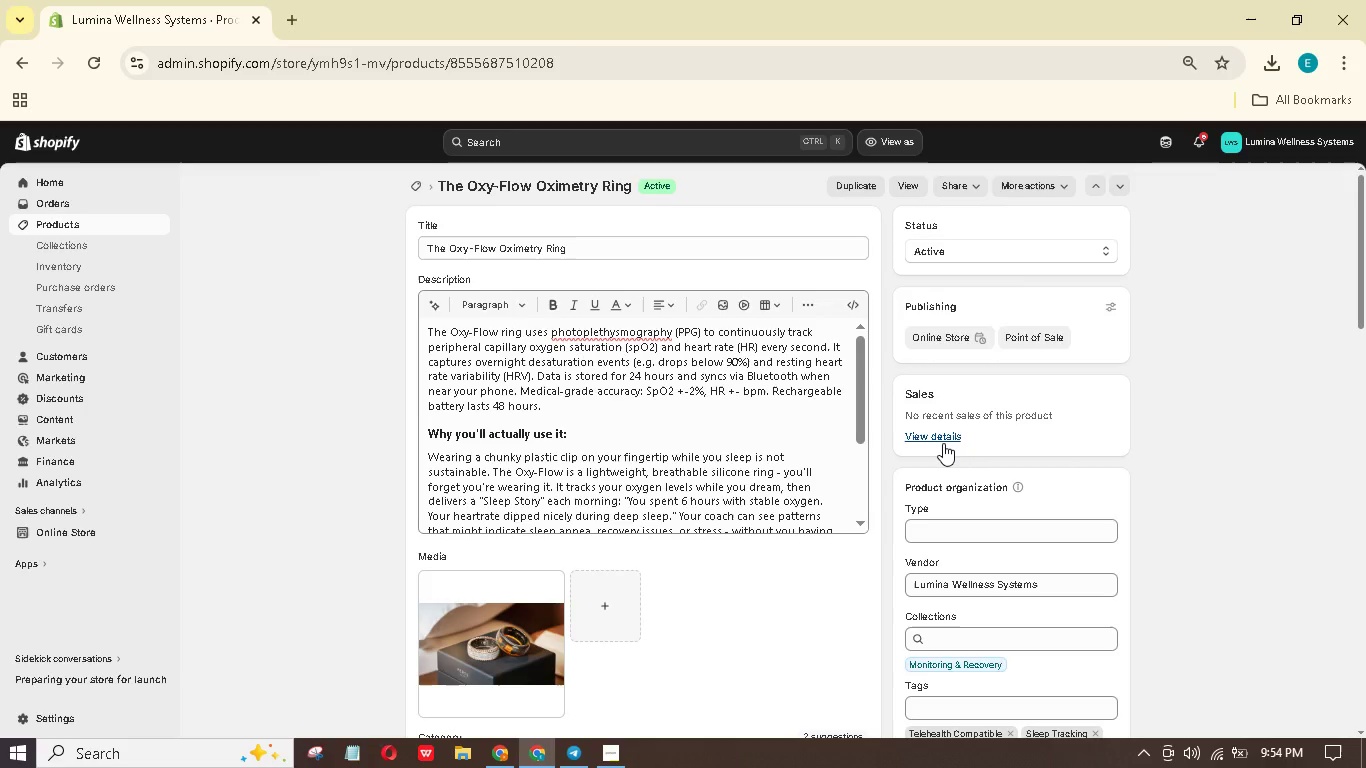 
wait(18.8)
 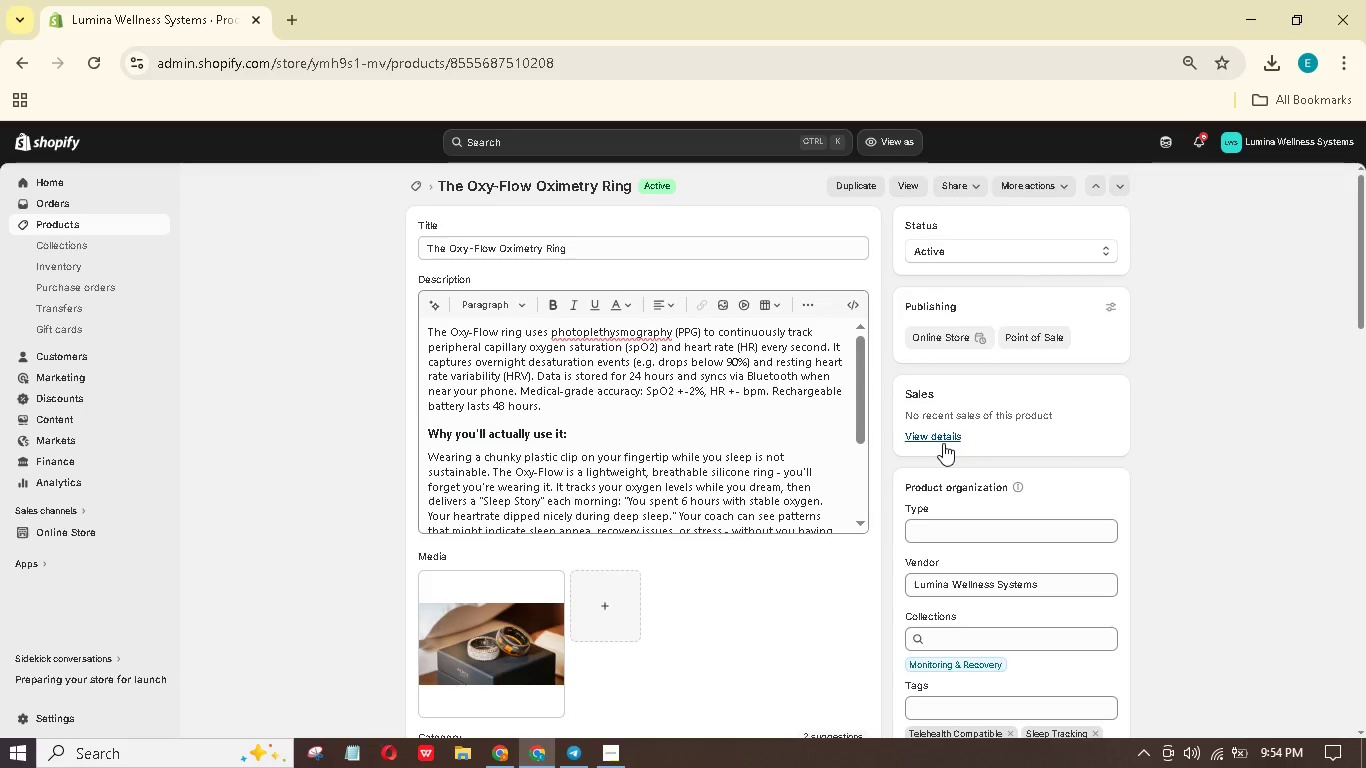 
type(Pule Oxim)
 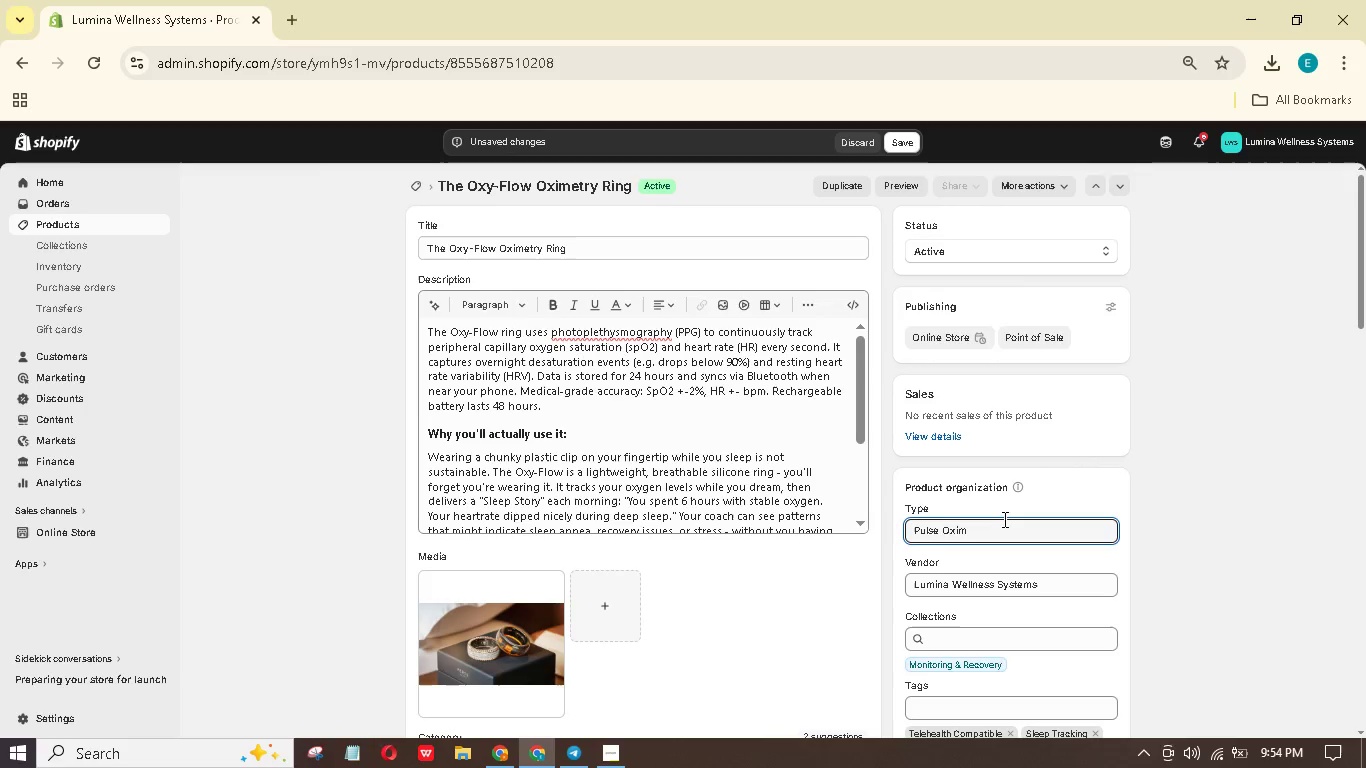 
hold_key(key=S, duration=0.33)
 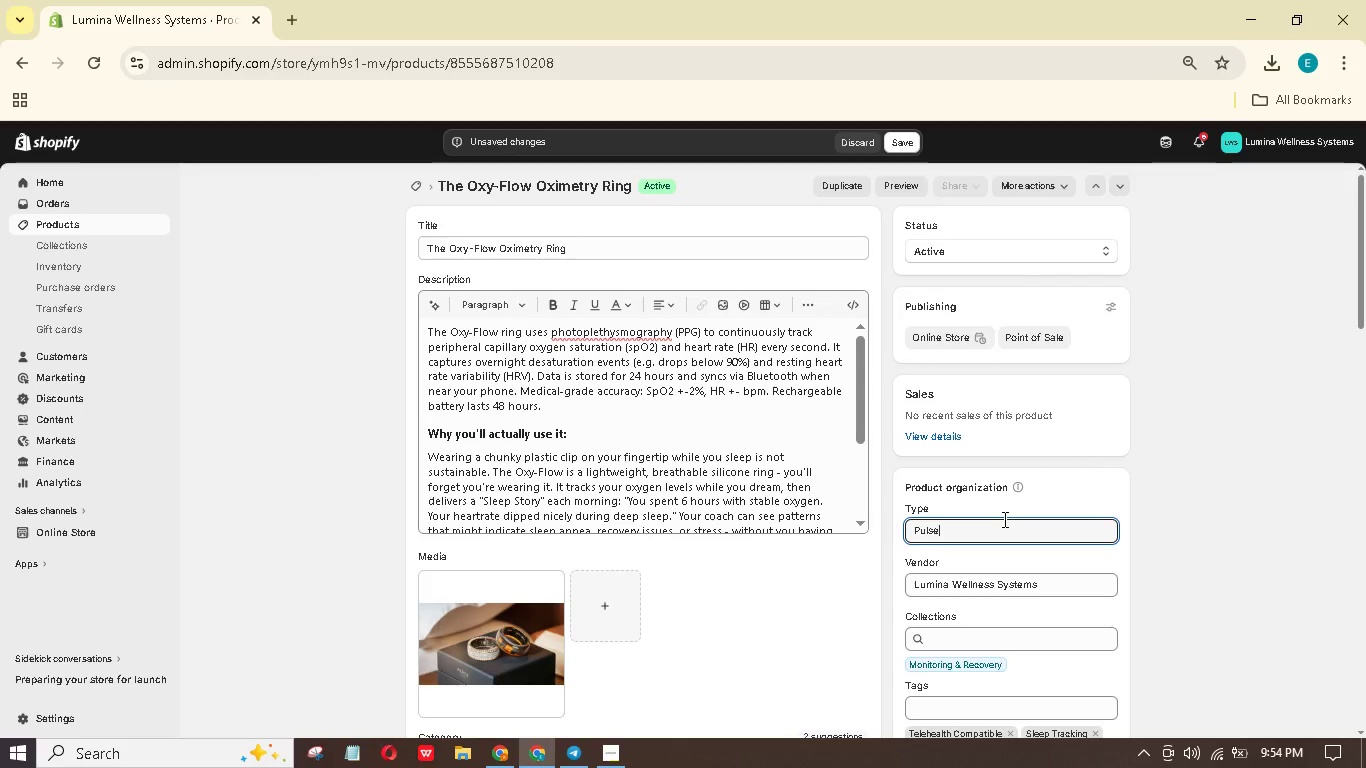 
type(eter)
 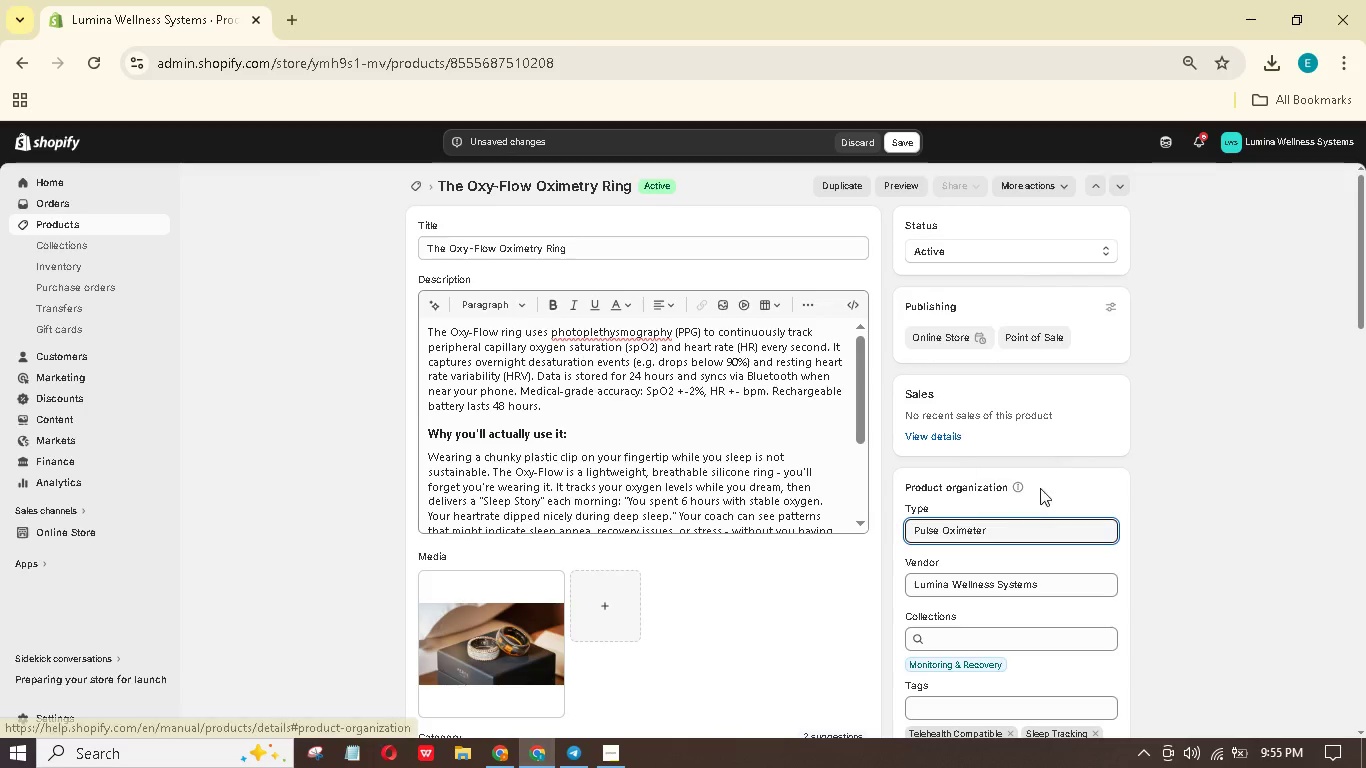 
wait(5.69)
 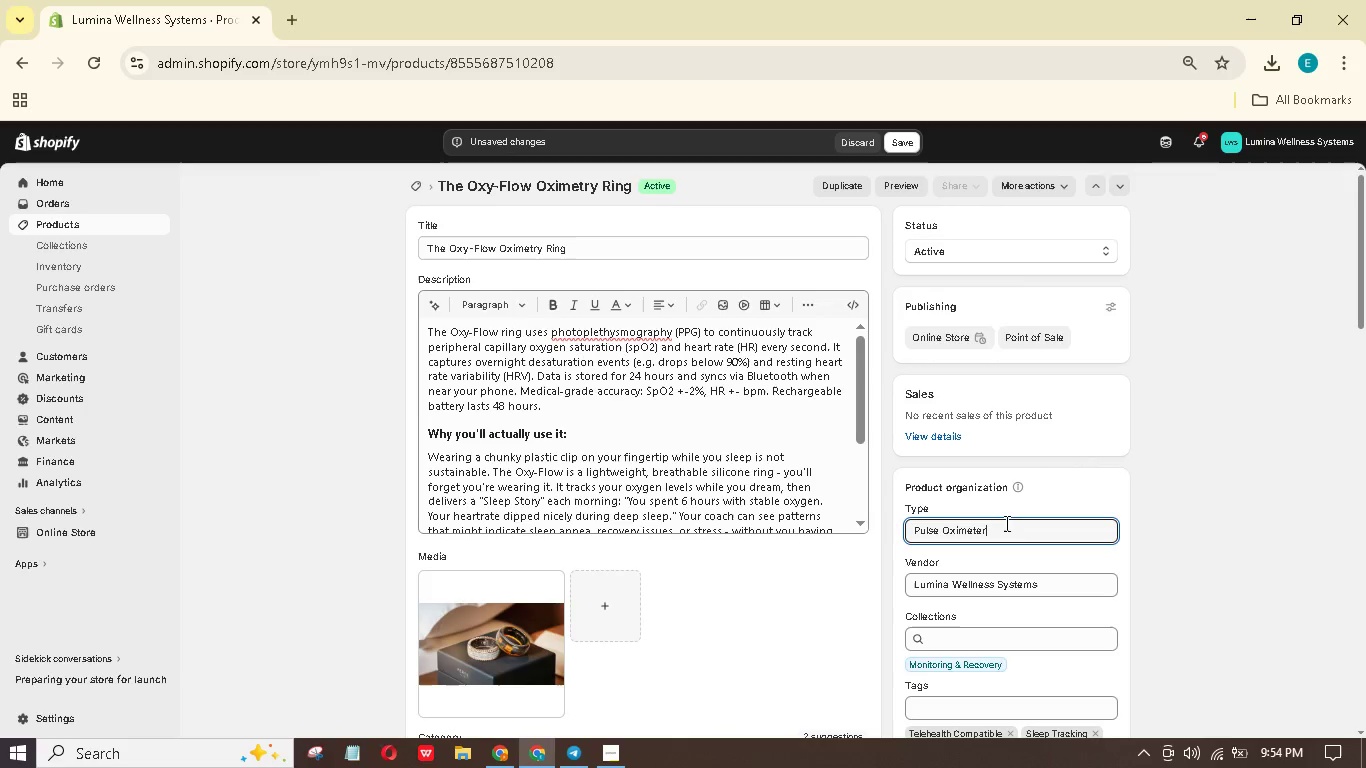 
scroll: coordinate [741, 511], scroll_direction: down, amount: 16.0
 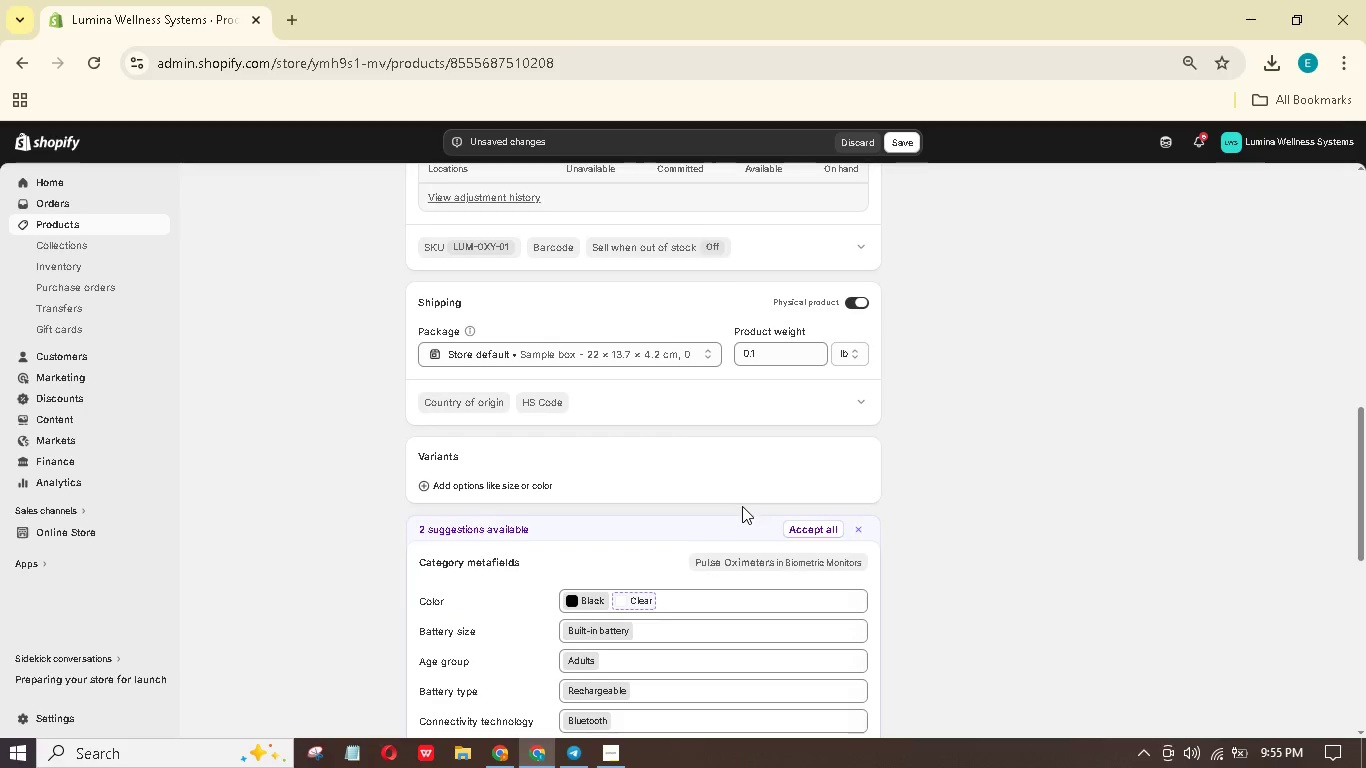 
scroll: coordinate [749, 512], scroll_direction: down, amount: 21.0
 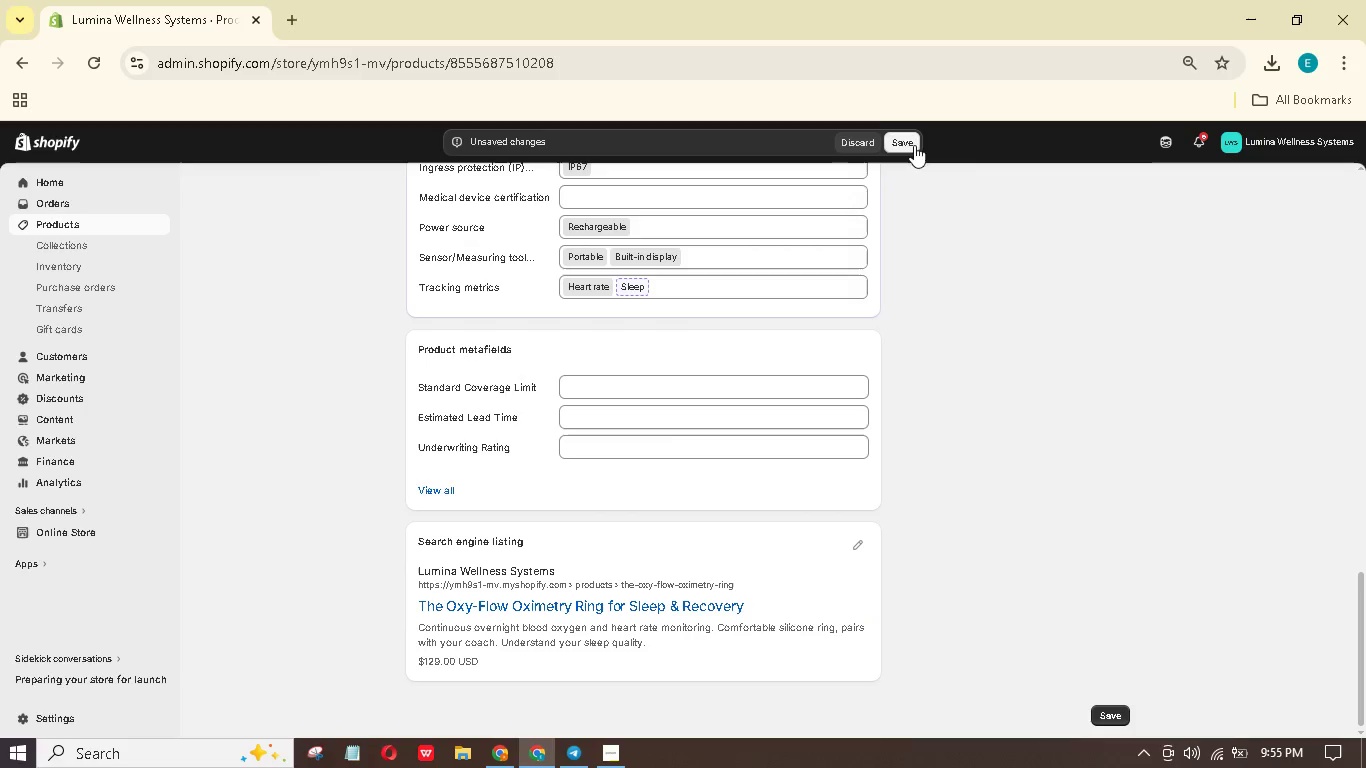 
scroll: coordinate [1005, 366], scroll_direction: up, amount: 34.0
 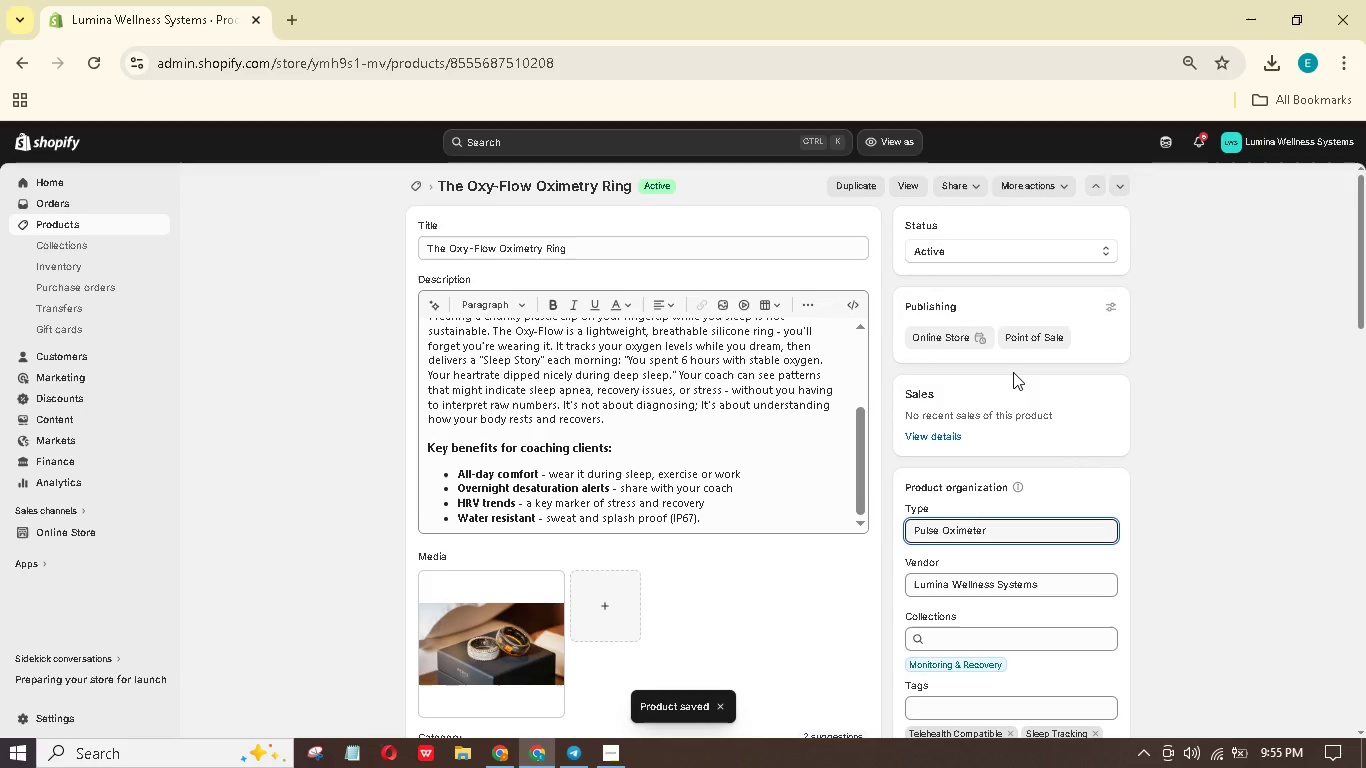 
wait(9.24)
 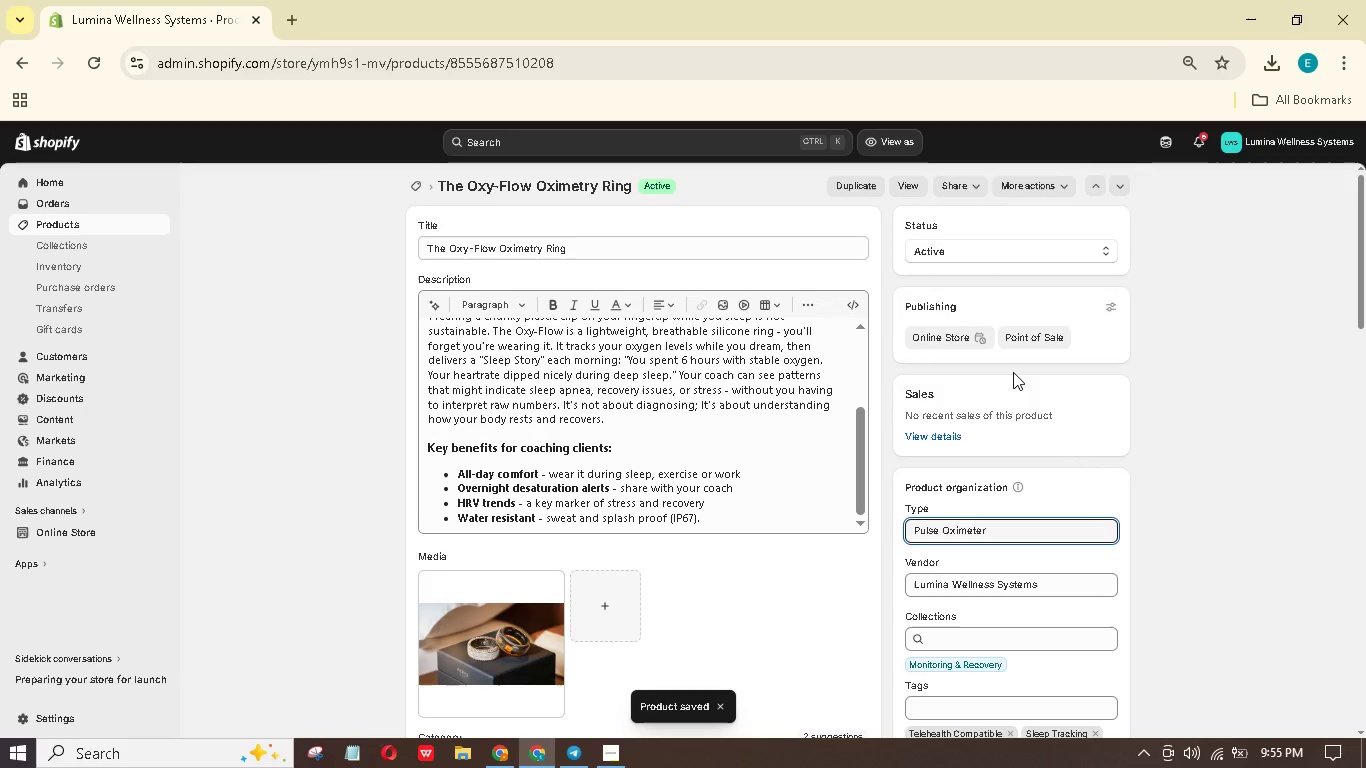 
left_click([1121, 190])
 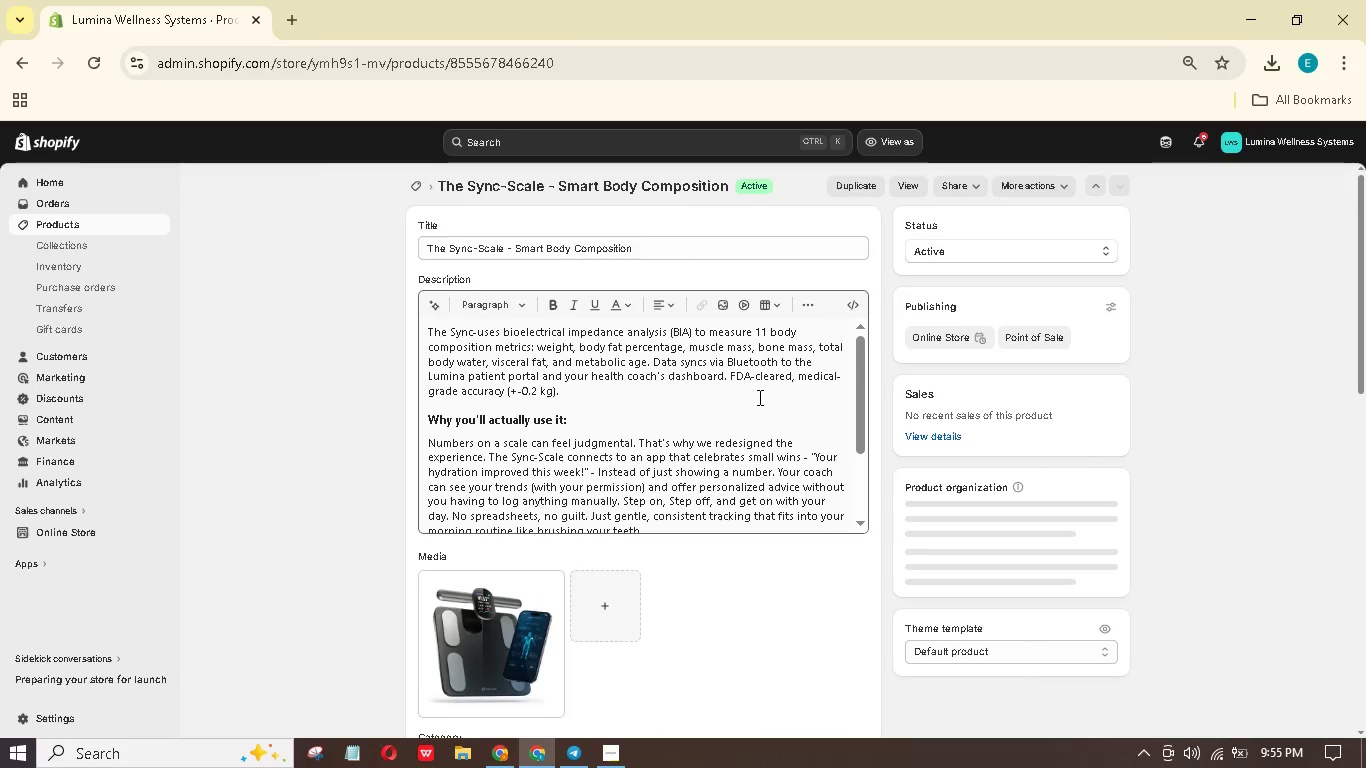 
wait(5.94)
 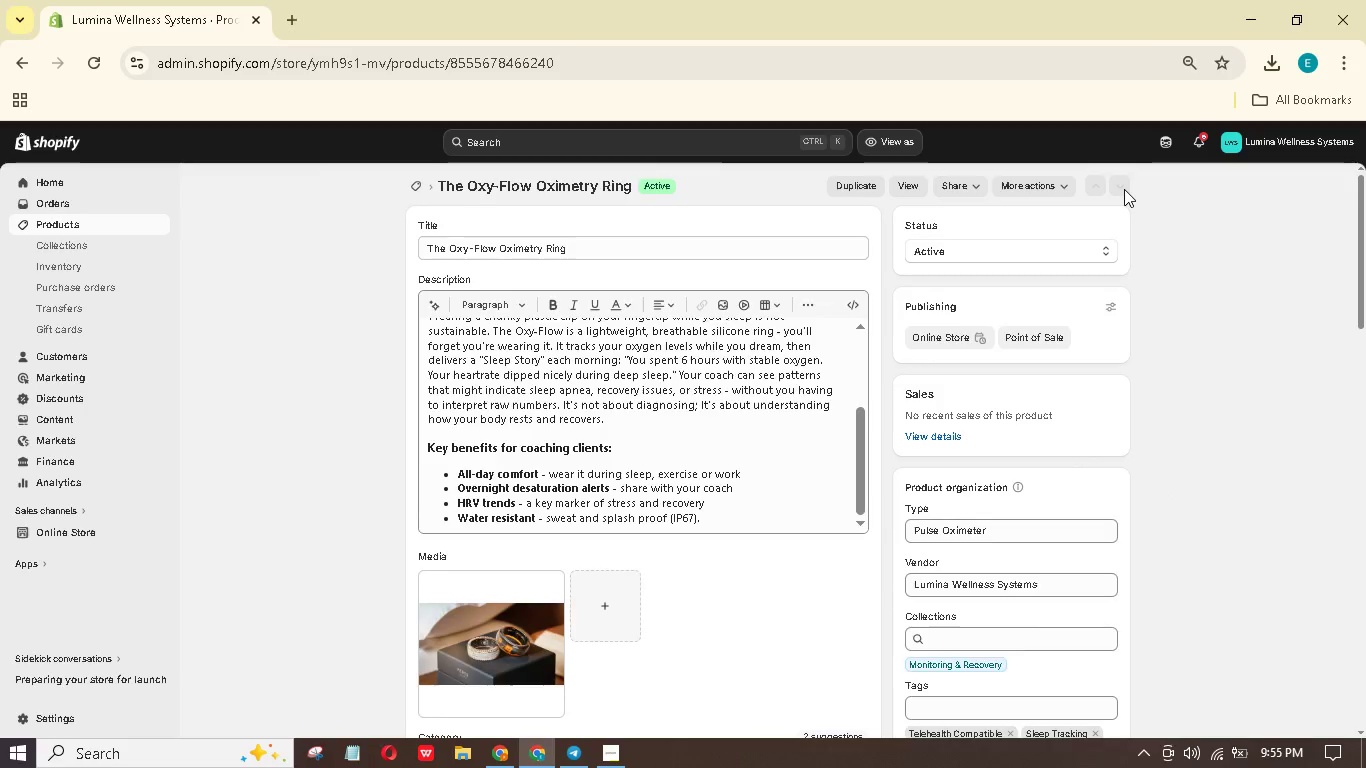 
scroll: coordinate [759, 396], scroll_direction: down, amount: 5.0
 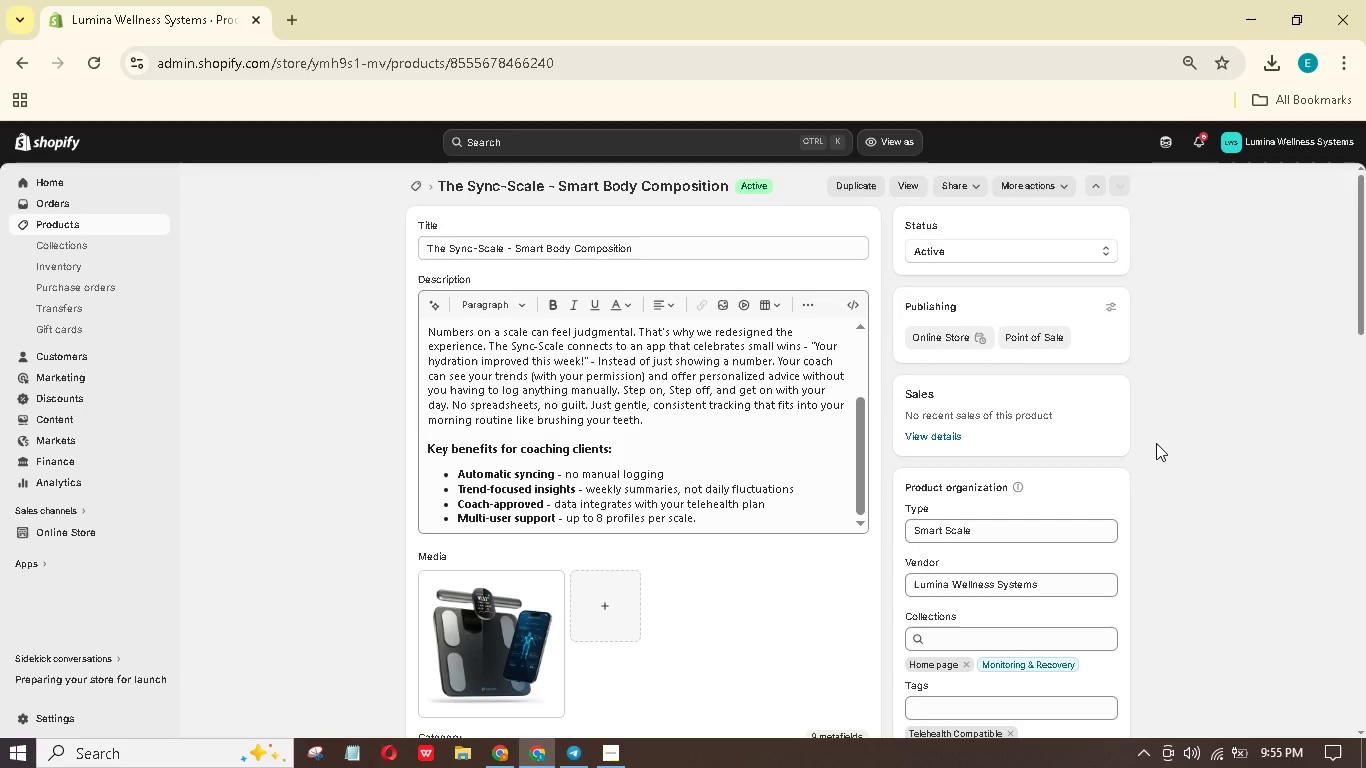 
wait(11.21)
 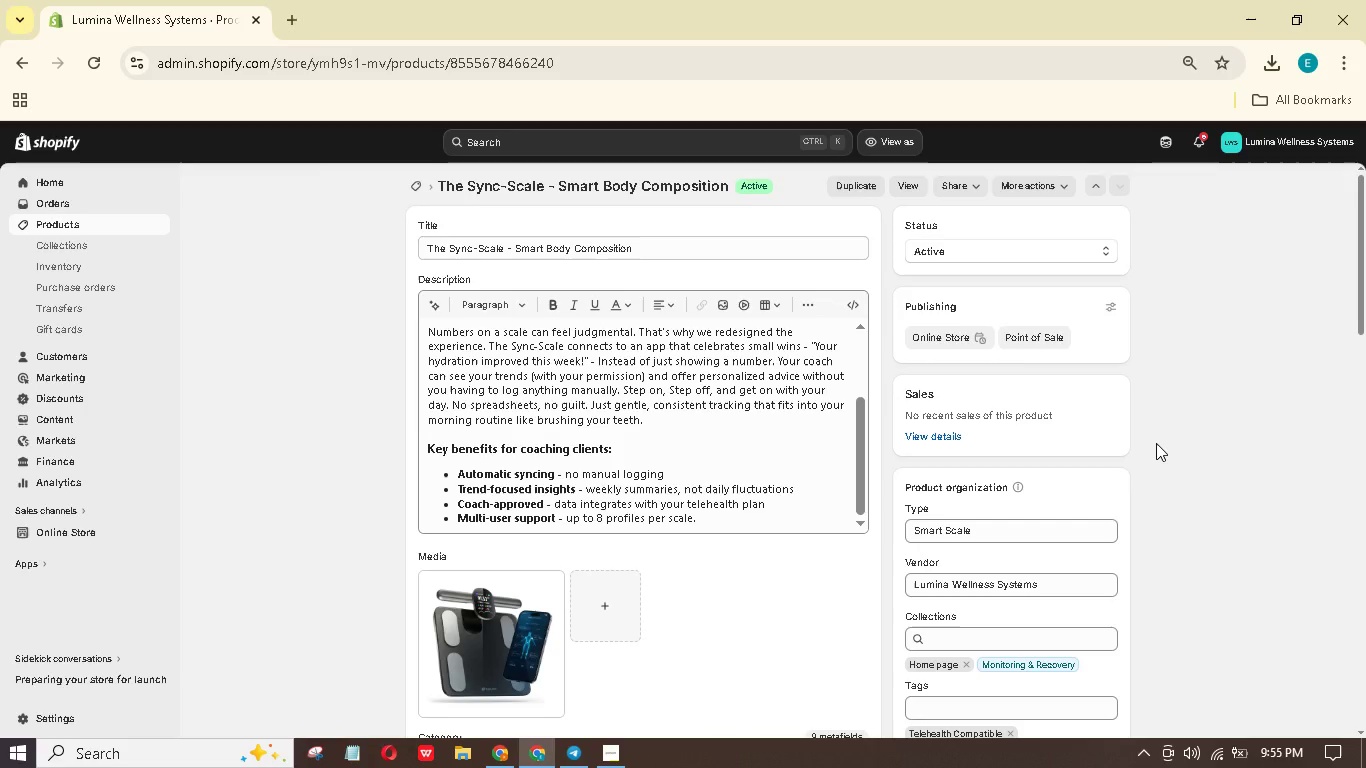 
scroll: coordinate [1157, 439], scroll_direction: down, amount: 2.0
 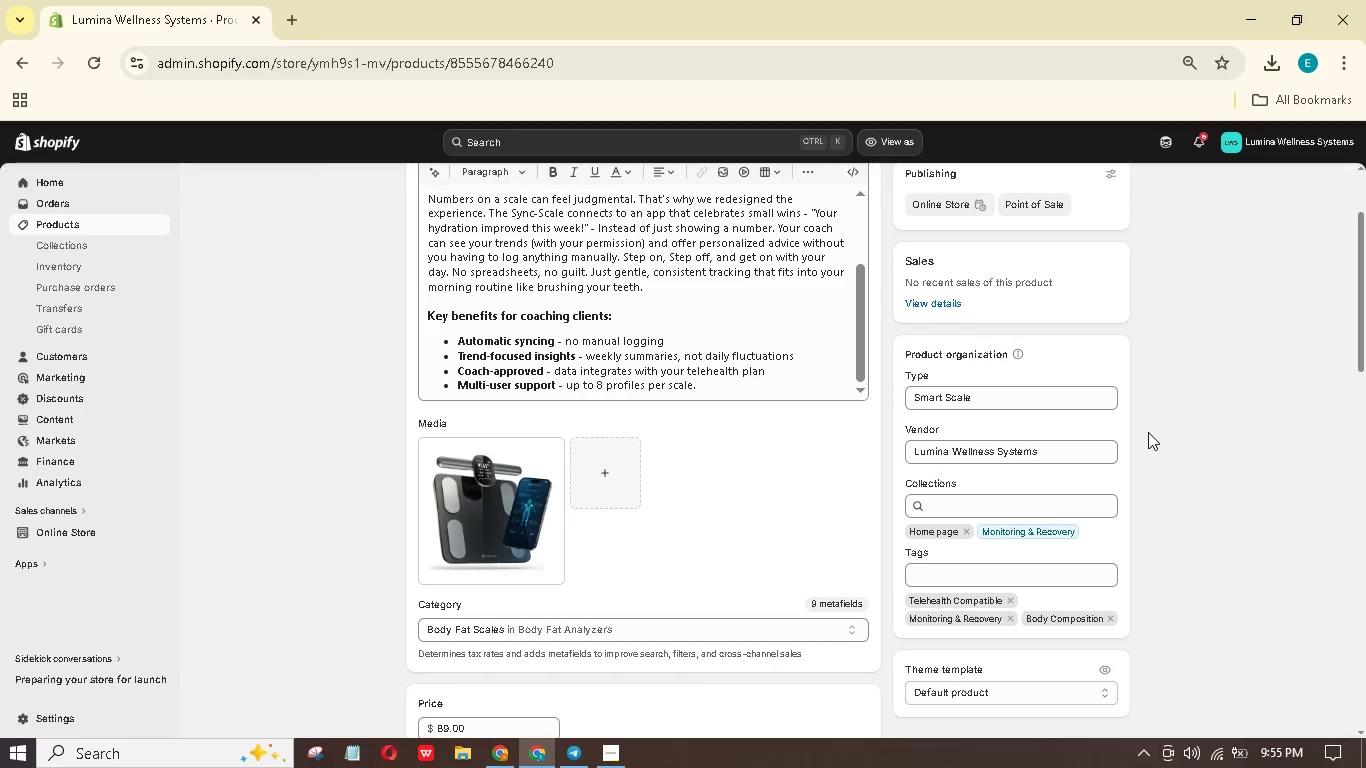 
wait(6.43)
 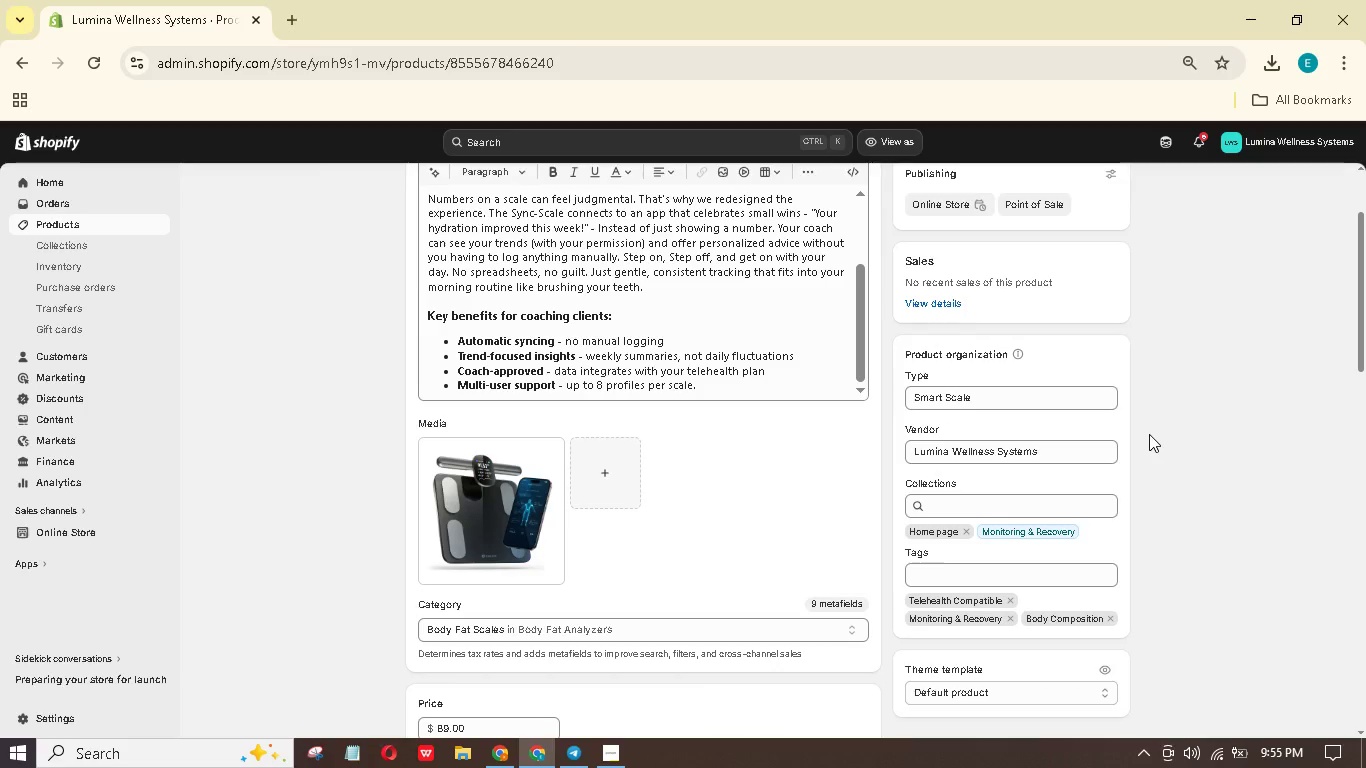 
scroll: coordinate [640, 493], scroll_direction: up, amount: 3.0
 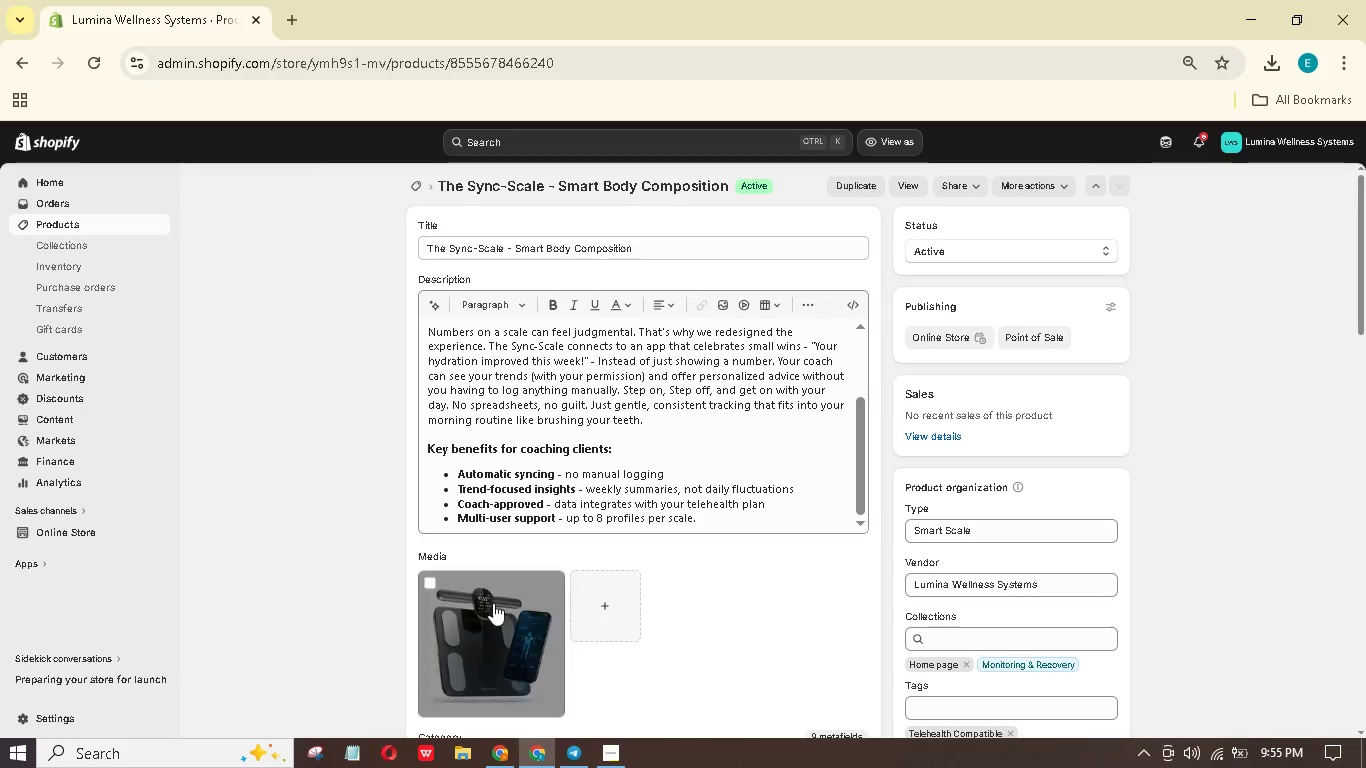 
scroll: coordinate [571, 635], scroll_direction: down, amount: 3.0
 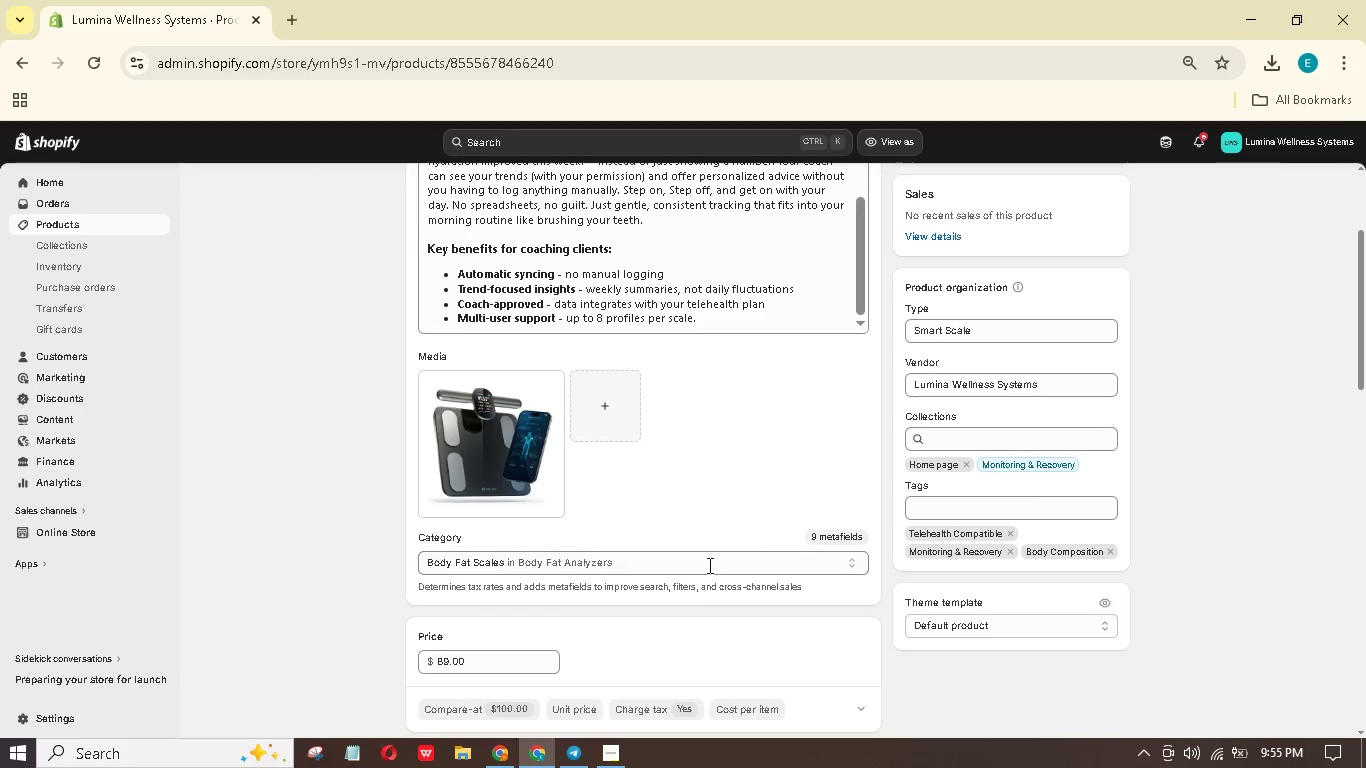 
scroll: coordinate [922, 330], scroll_direction: up, amount: 8.0
 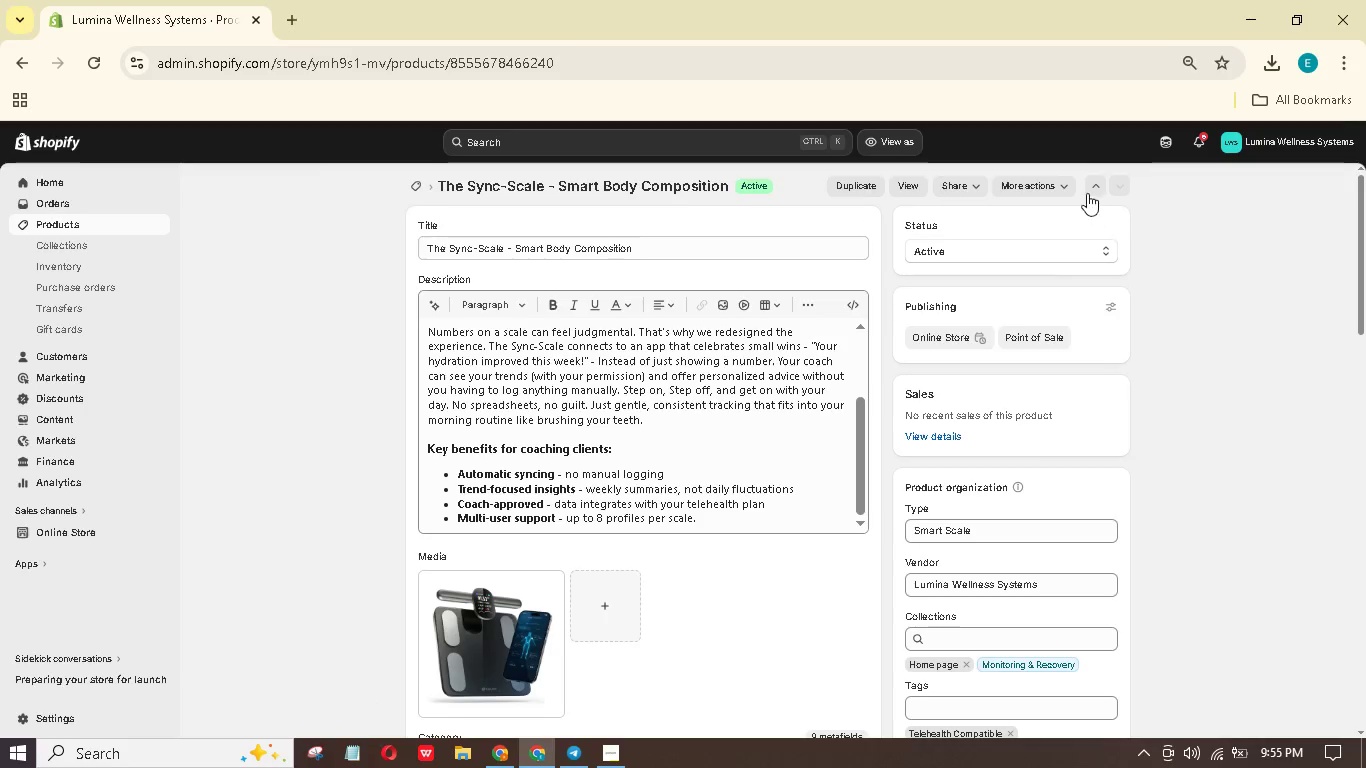 
left_click([1089, 188])
 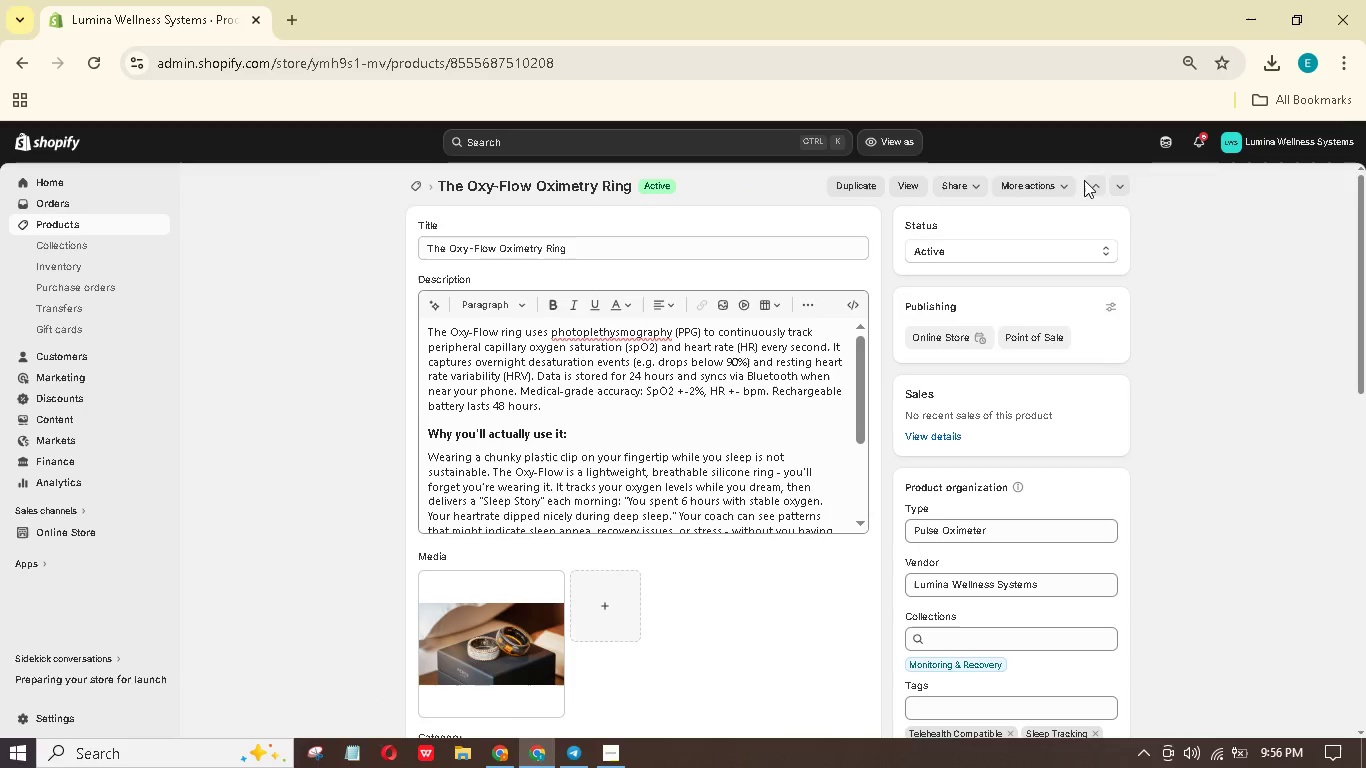 
wait(6.62)
 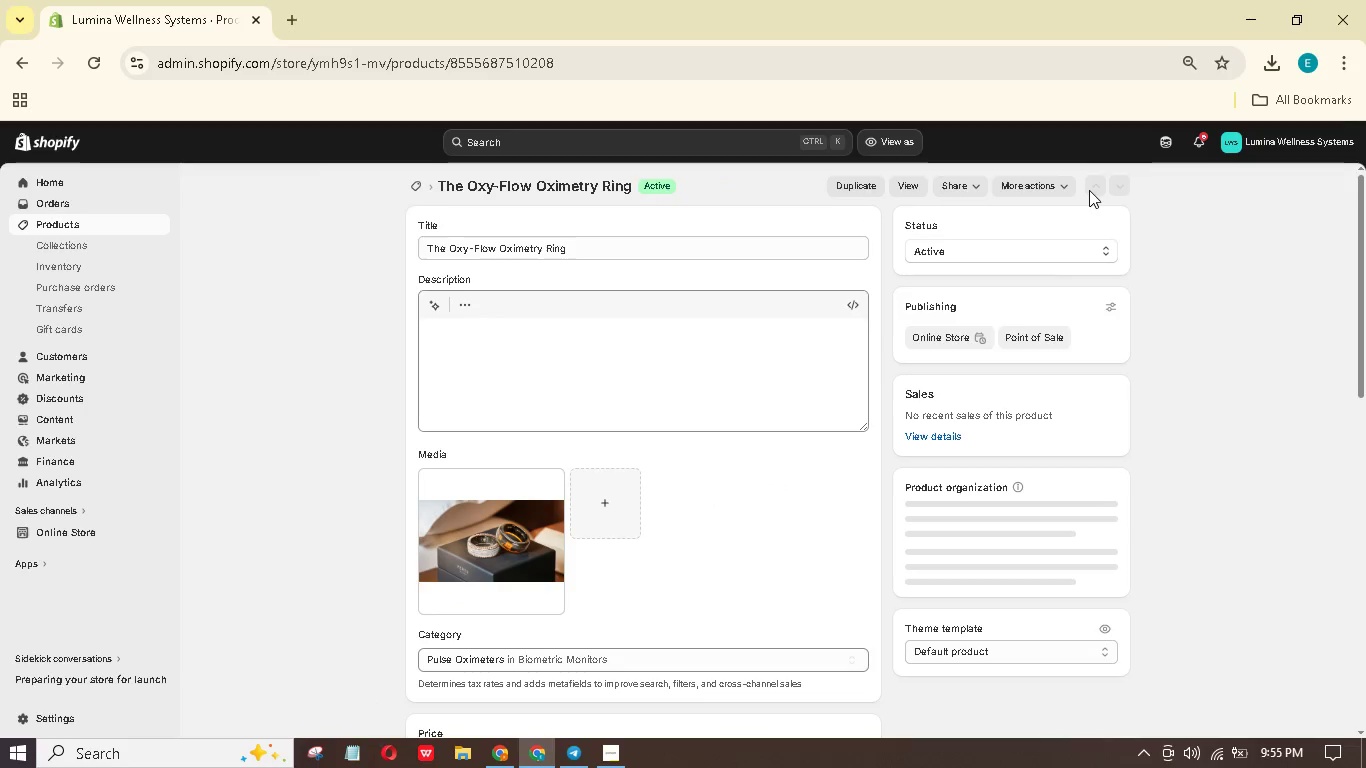 
left_click([1090, 182])
 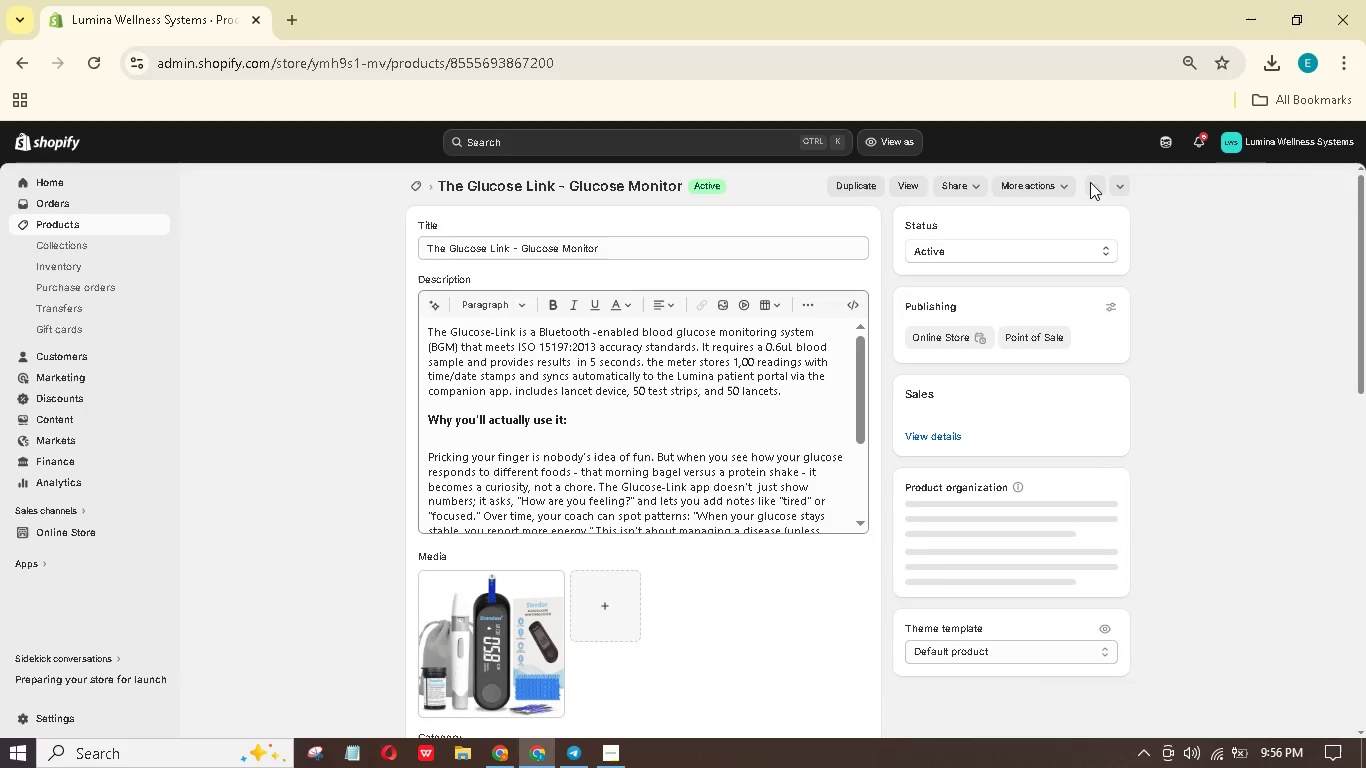 
wait(6.38)
 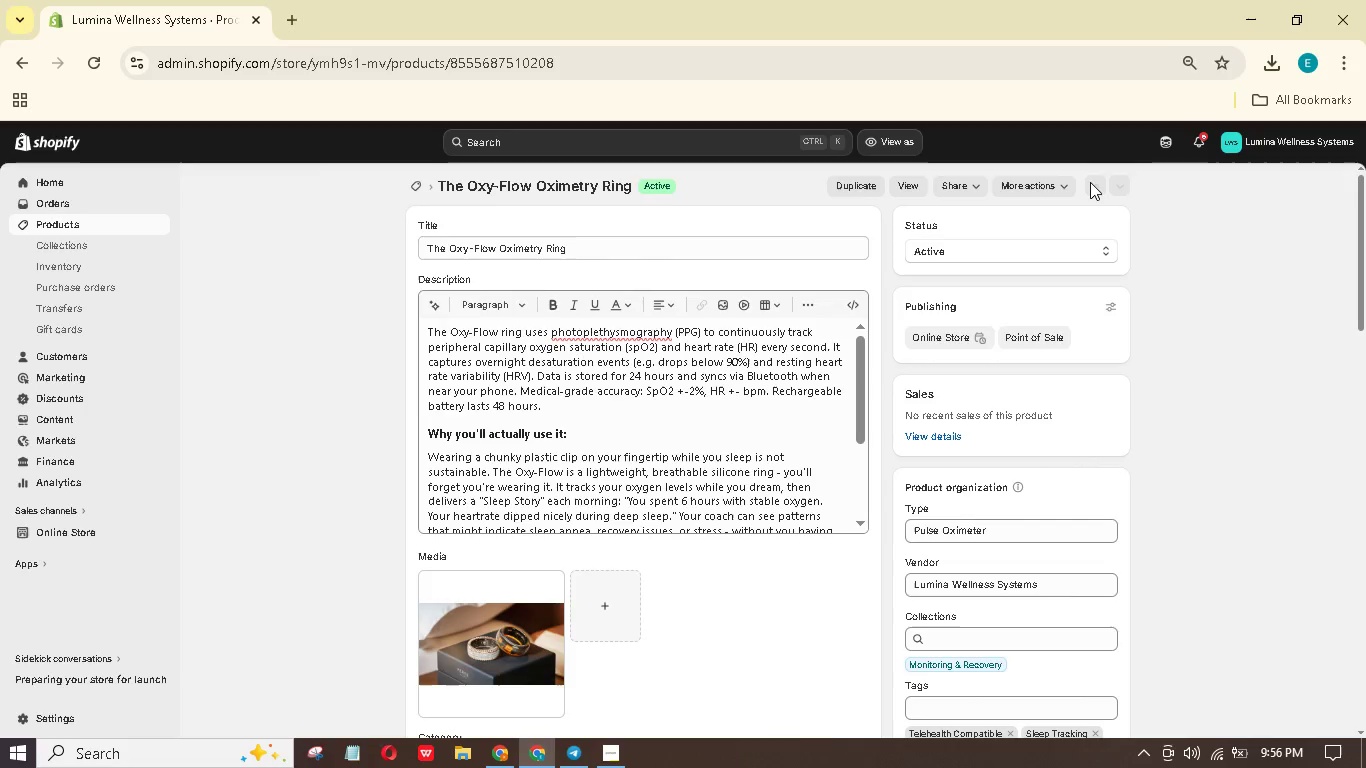 
left_click([993, 527])
 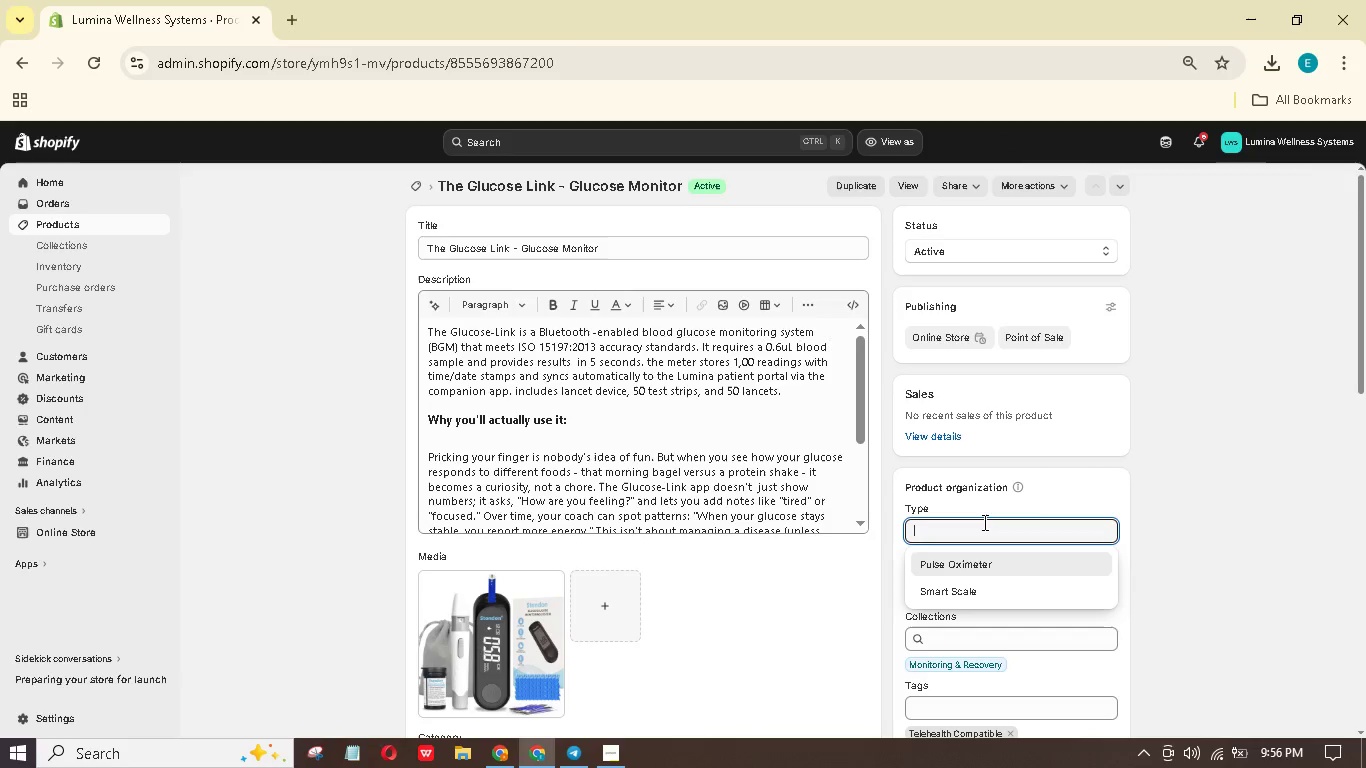 
type(Glucose Monior)
 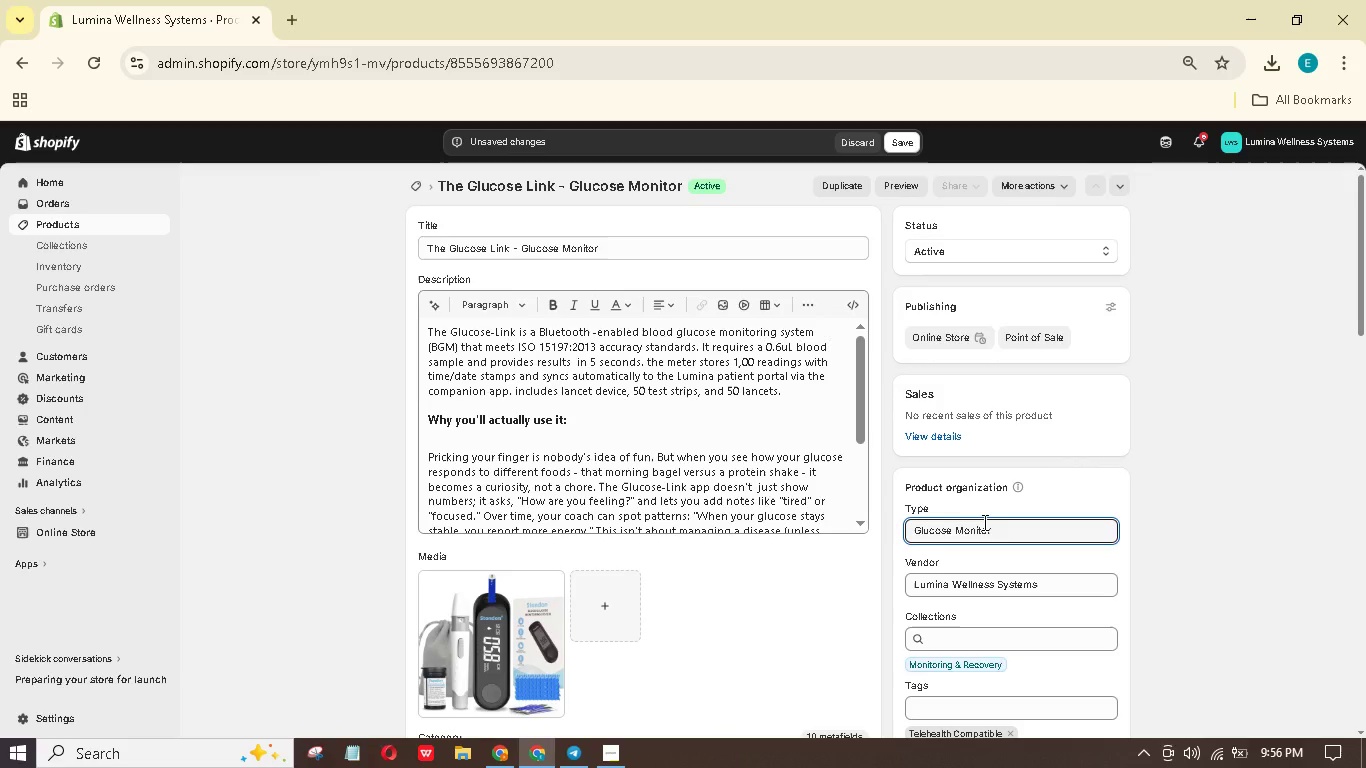 
 